 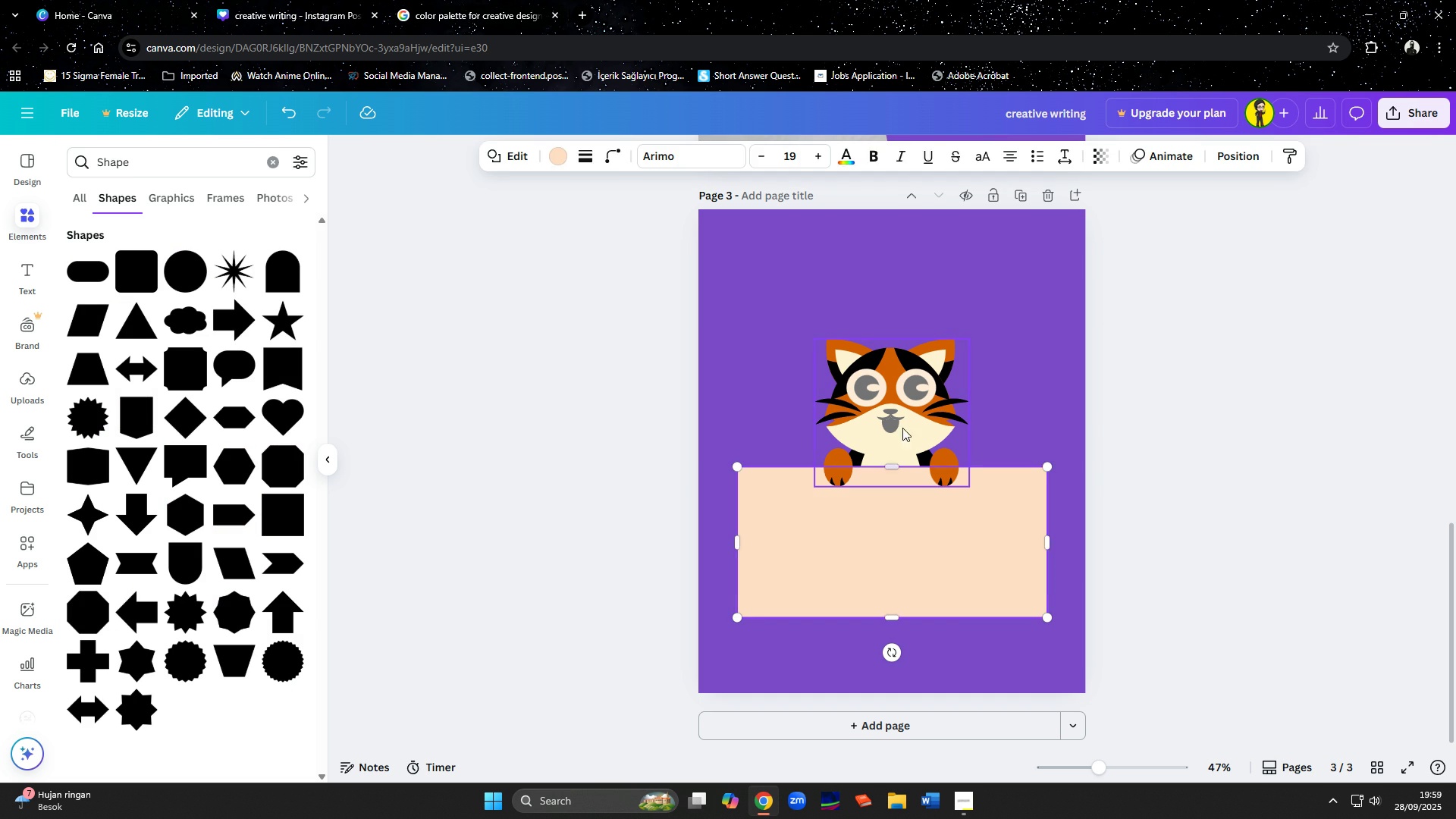 
left_click([890, 385])
 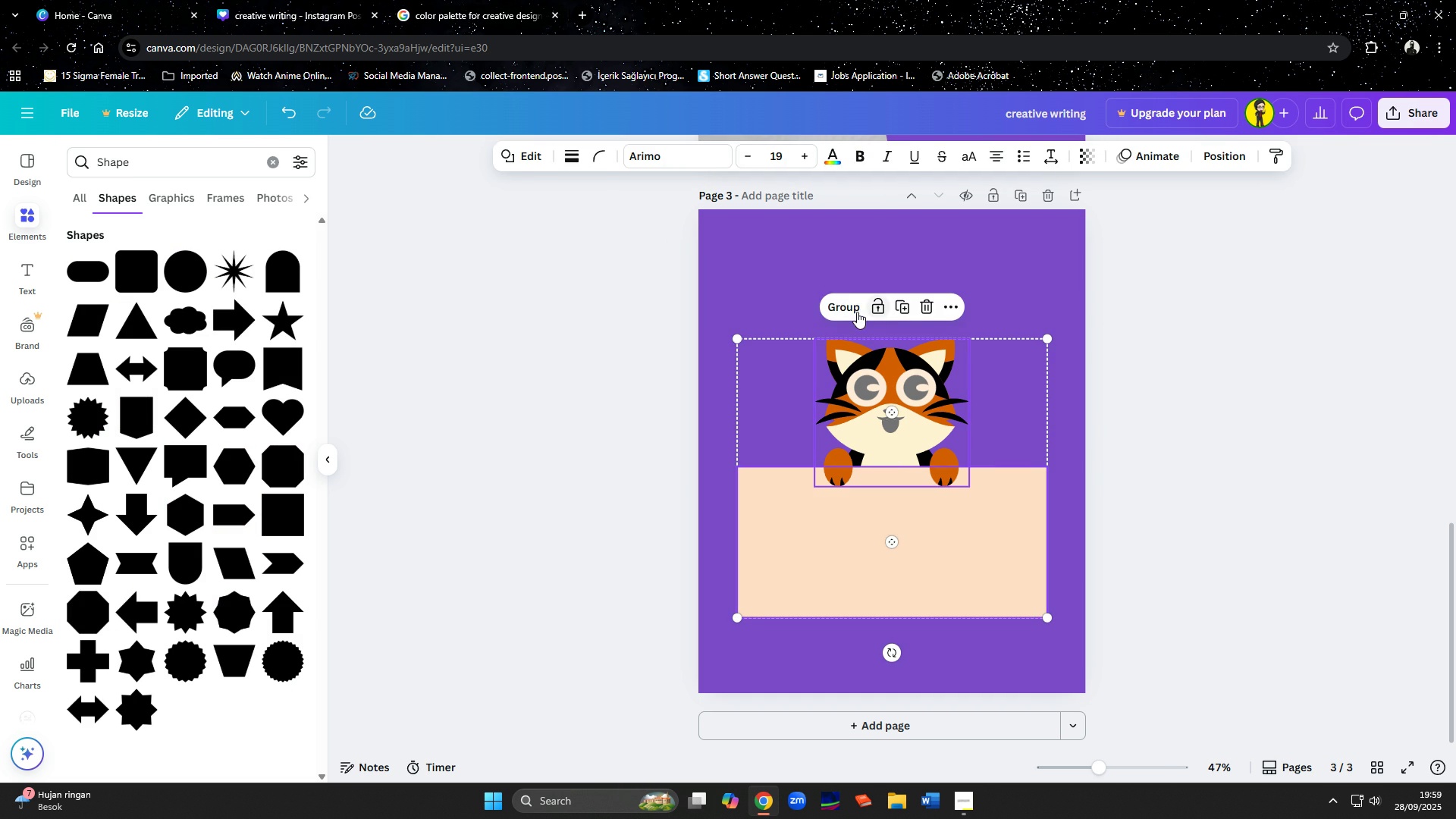 
left_click([849, 311])
 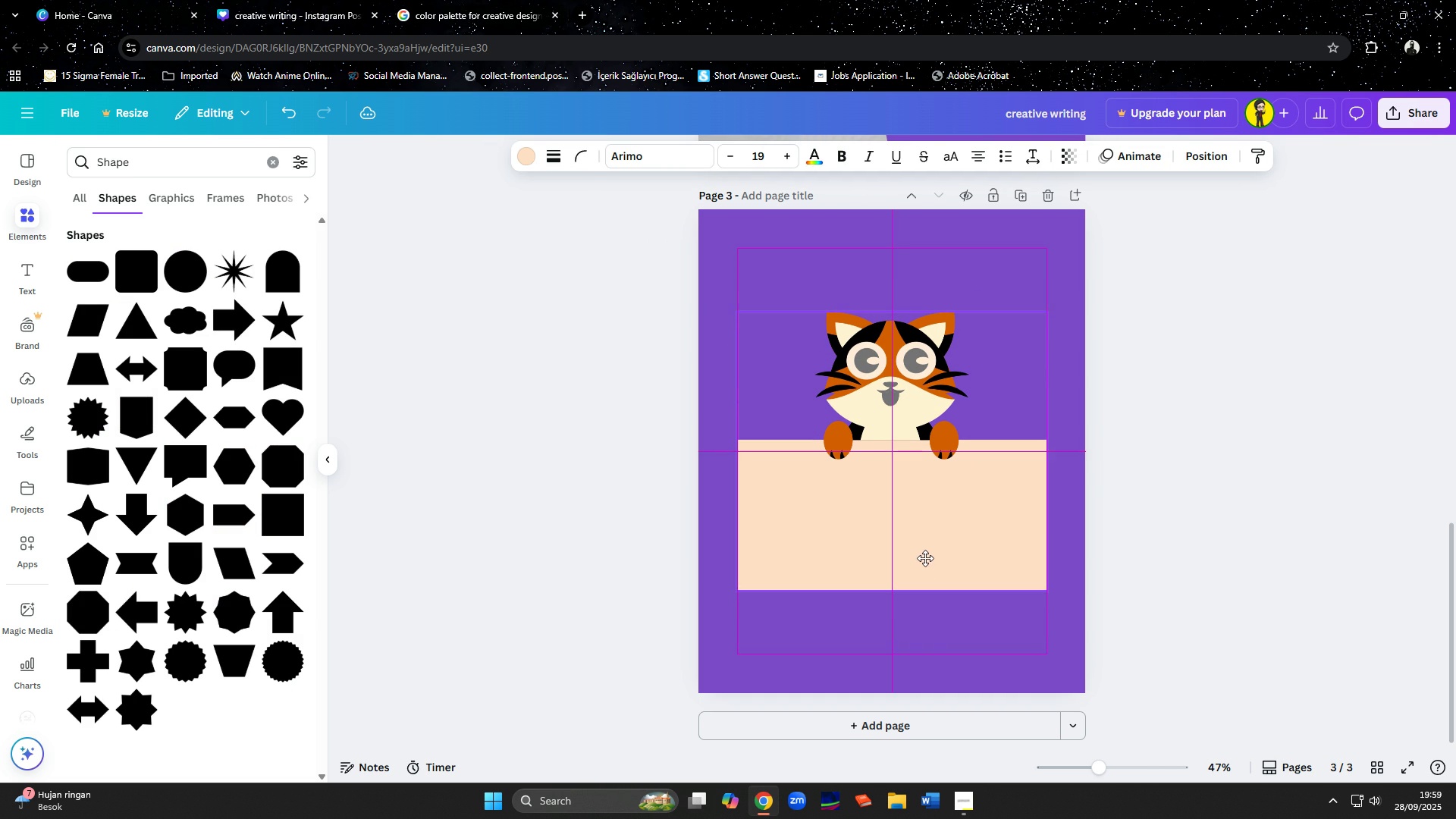 
left_click([1141, 595])
 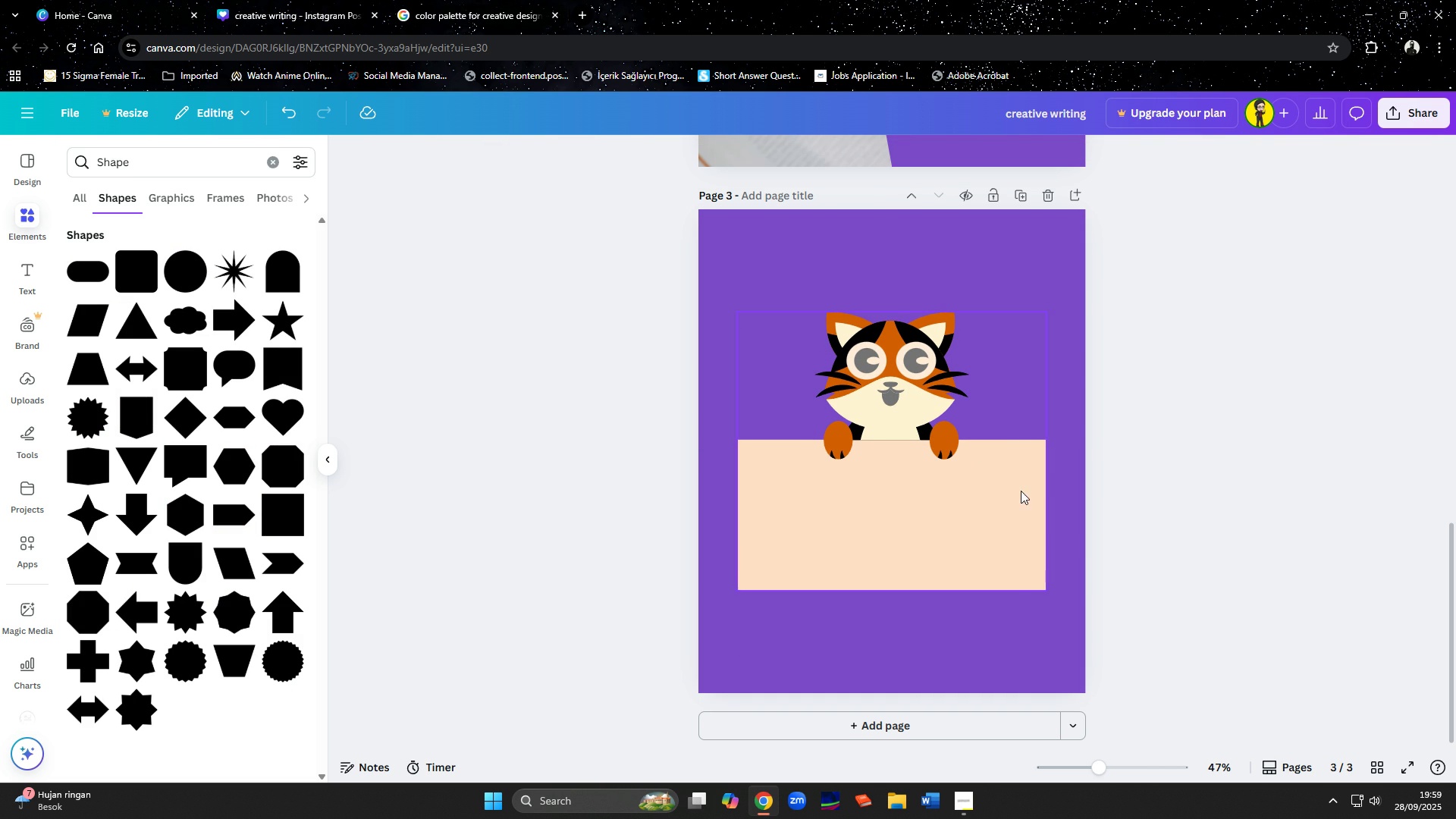 
left_click([922, 546])
 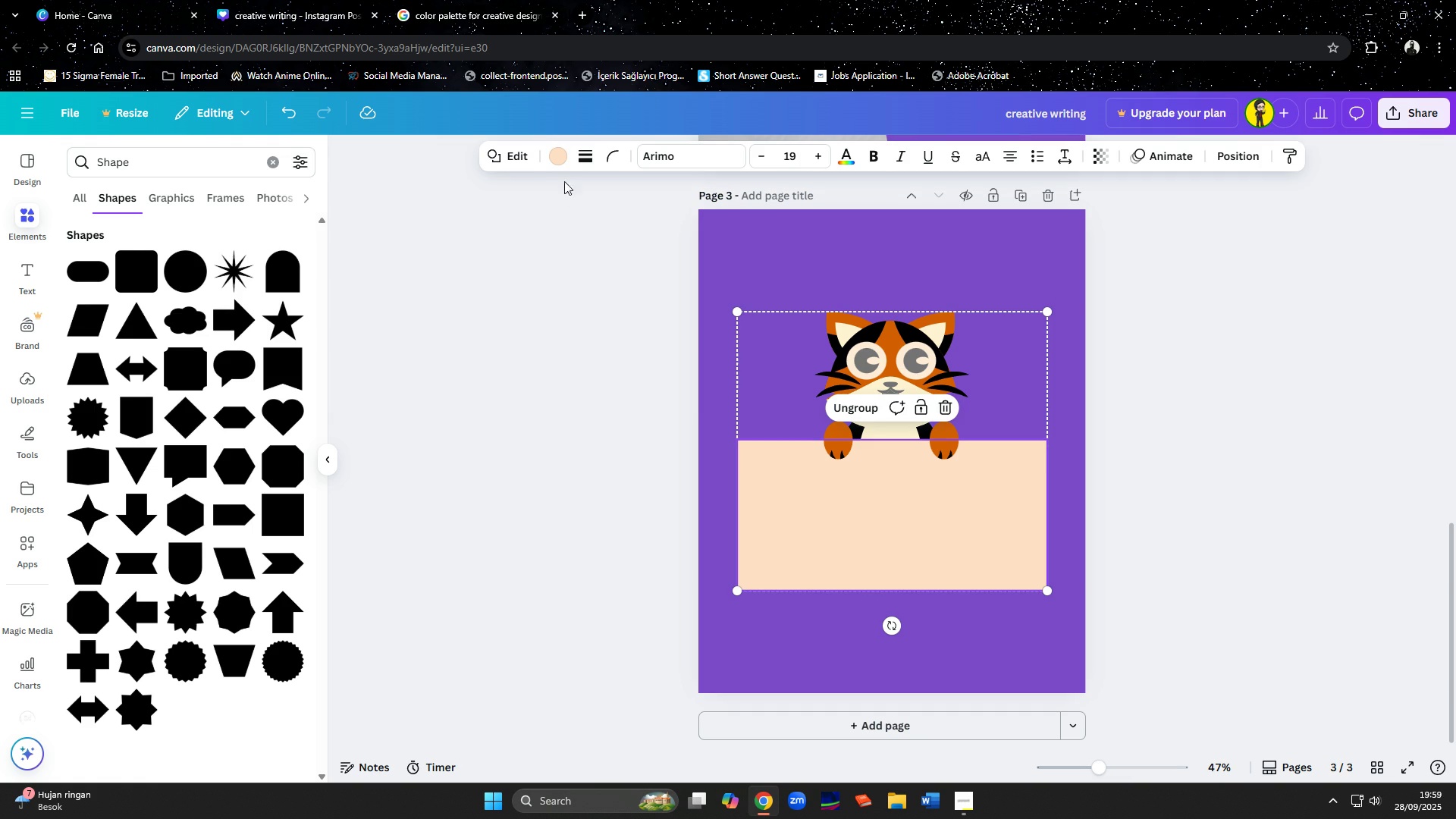 
left_click([563, 155])
 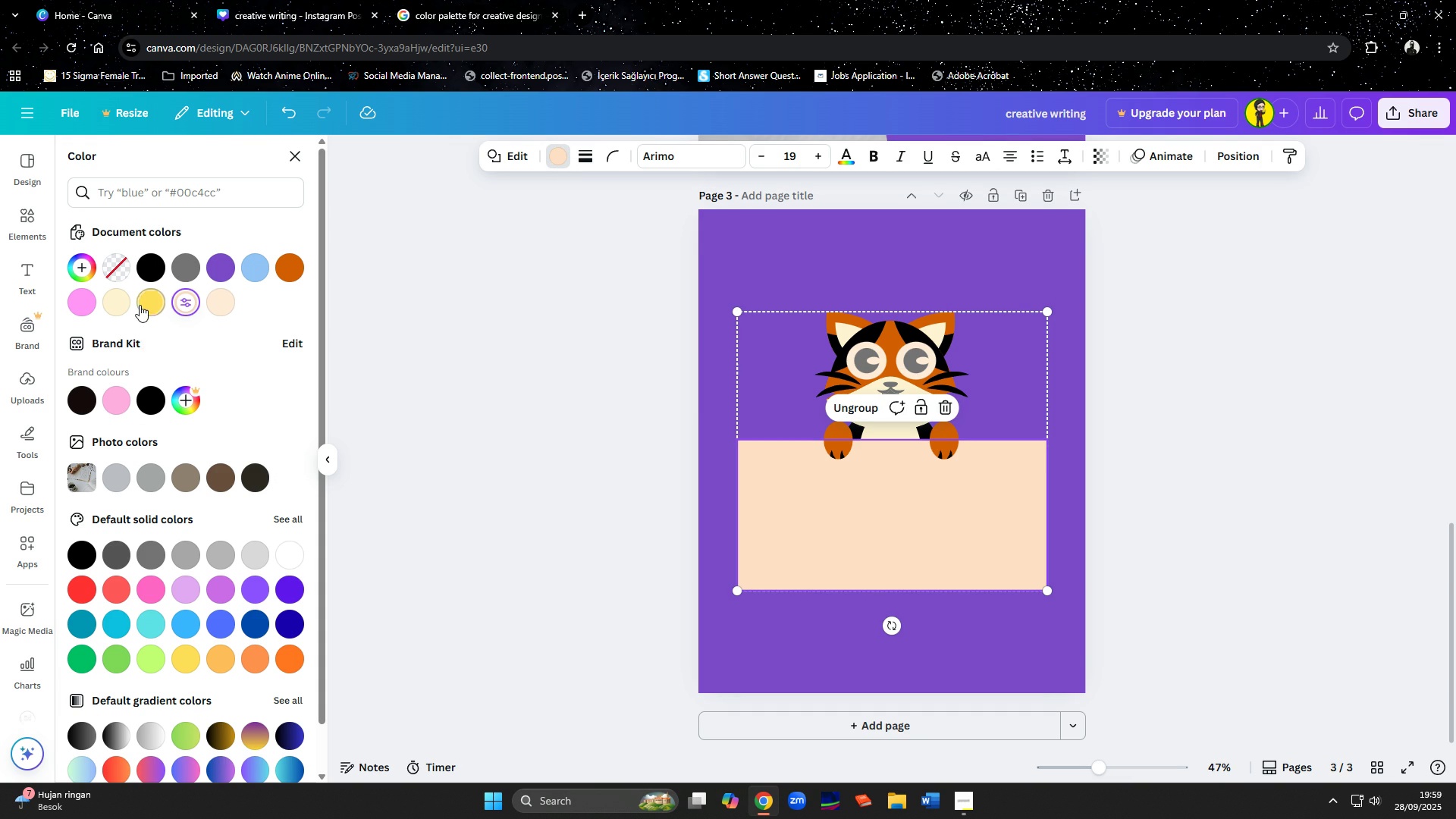 
left_click([139, 306])
 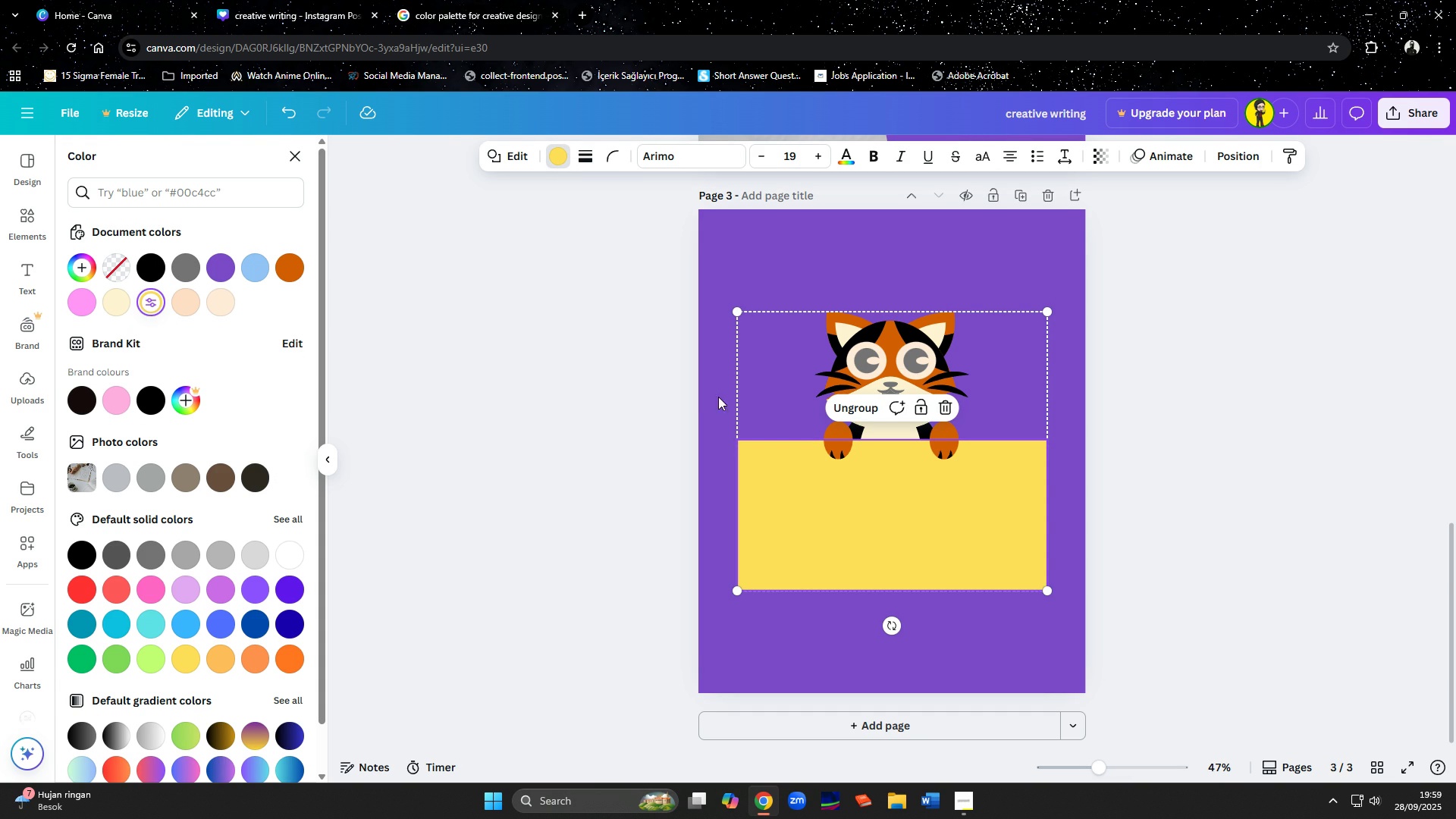 
left_click([1123, 433])
 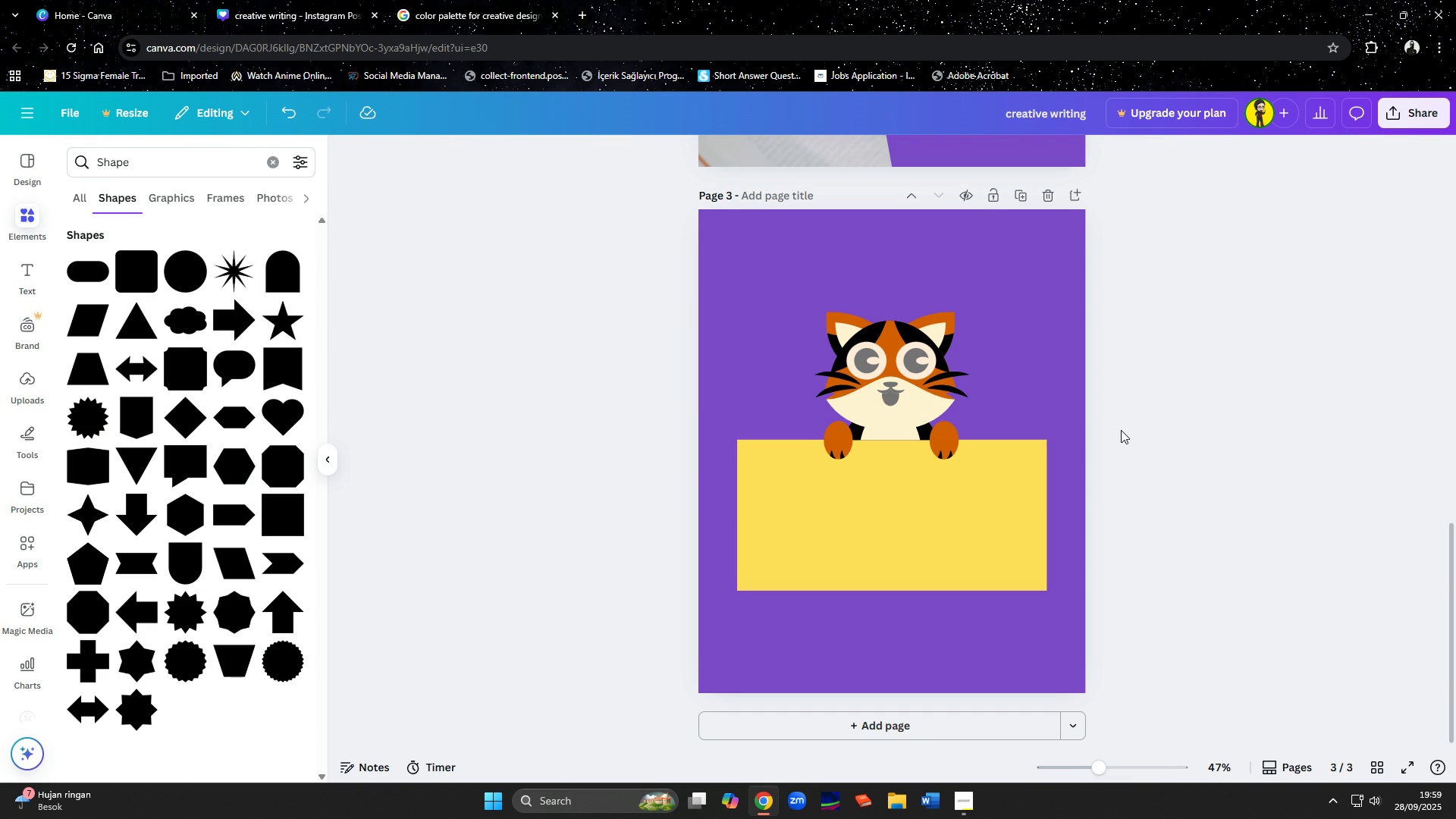 
left_click([1121, 430])
 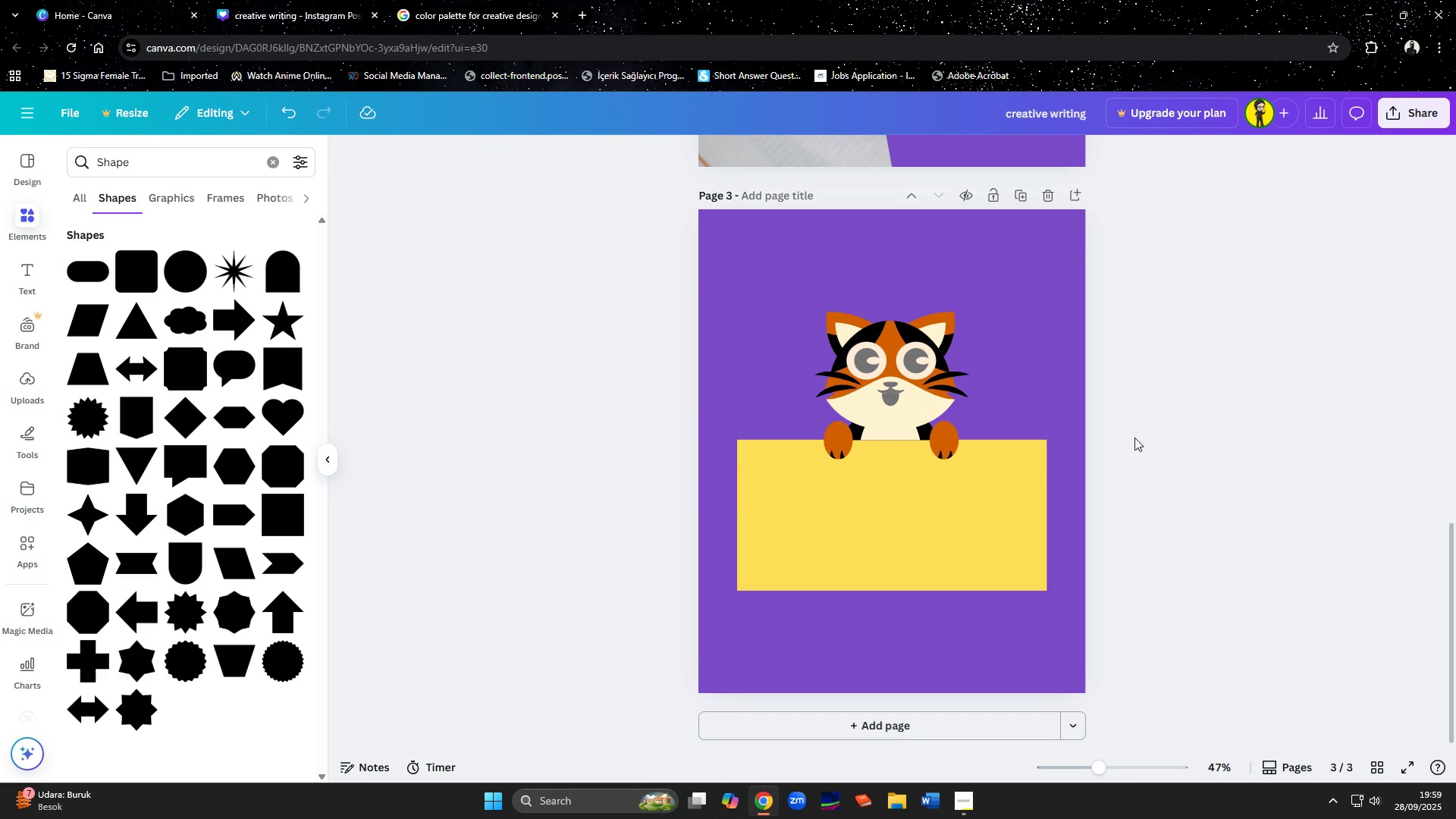 
scroll: coordinate [1140, 457], scroll_direction: up, amount: 2.0
 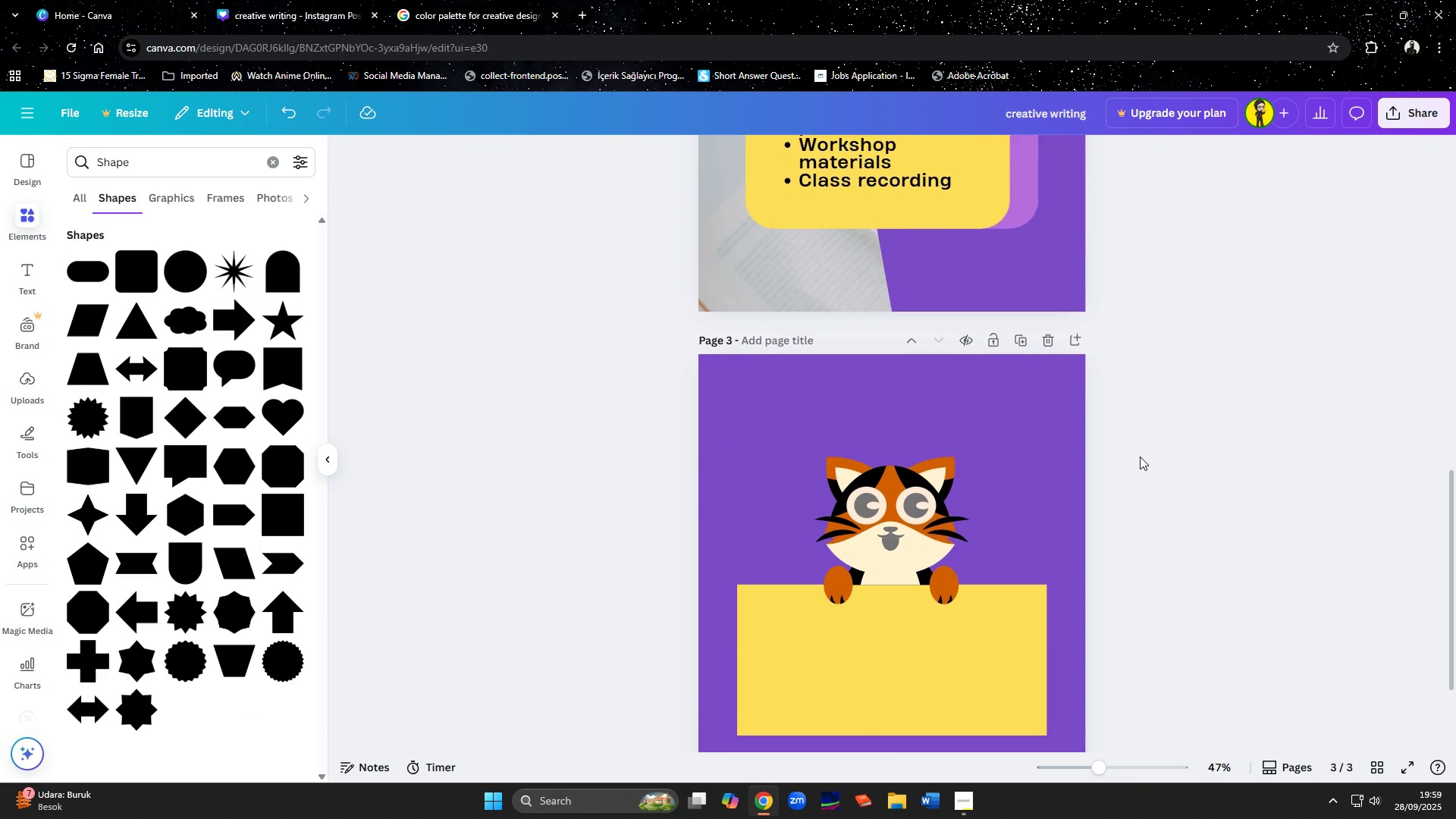 
scroll: coordinate [1140, 457], scroll_direction: down, amount: 3.0
 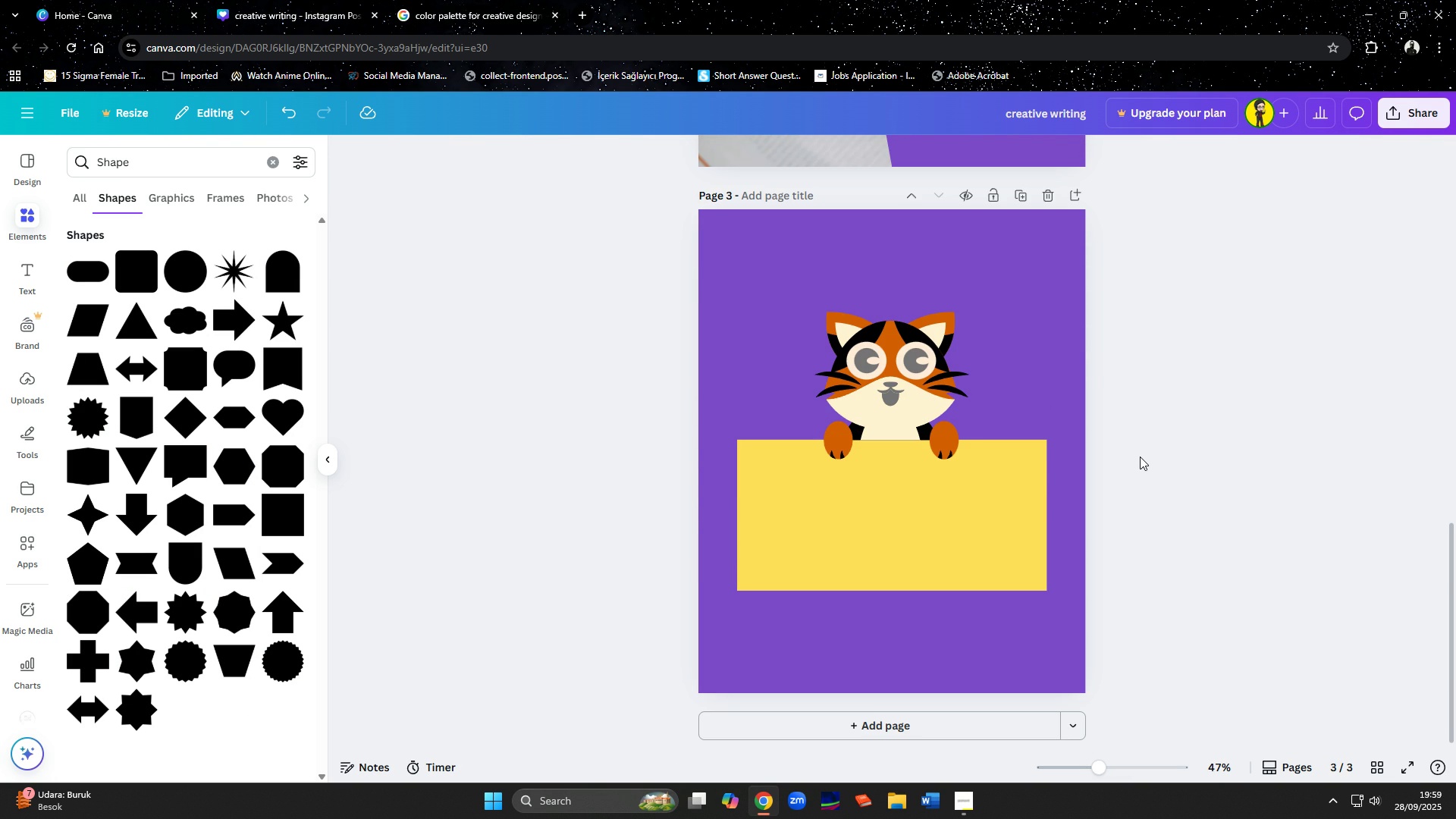 
scroll: coordinate [1140, 457], scroll_direction: up, amount: 3.0
 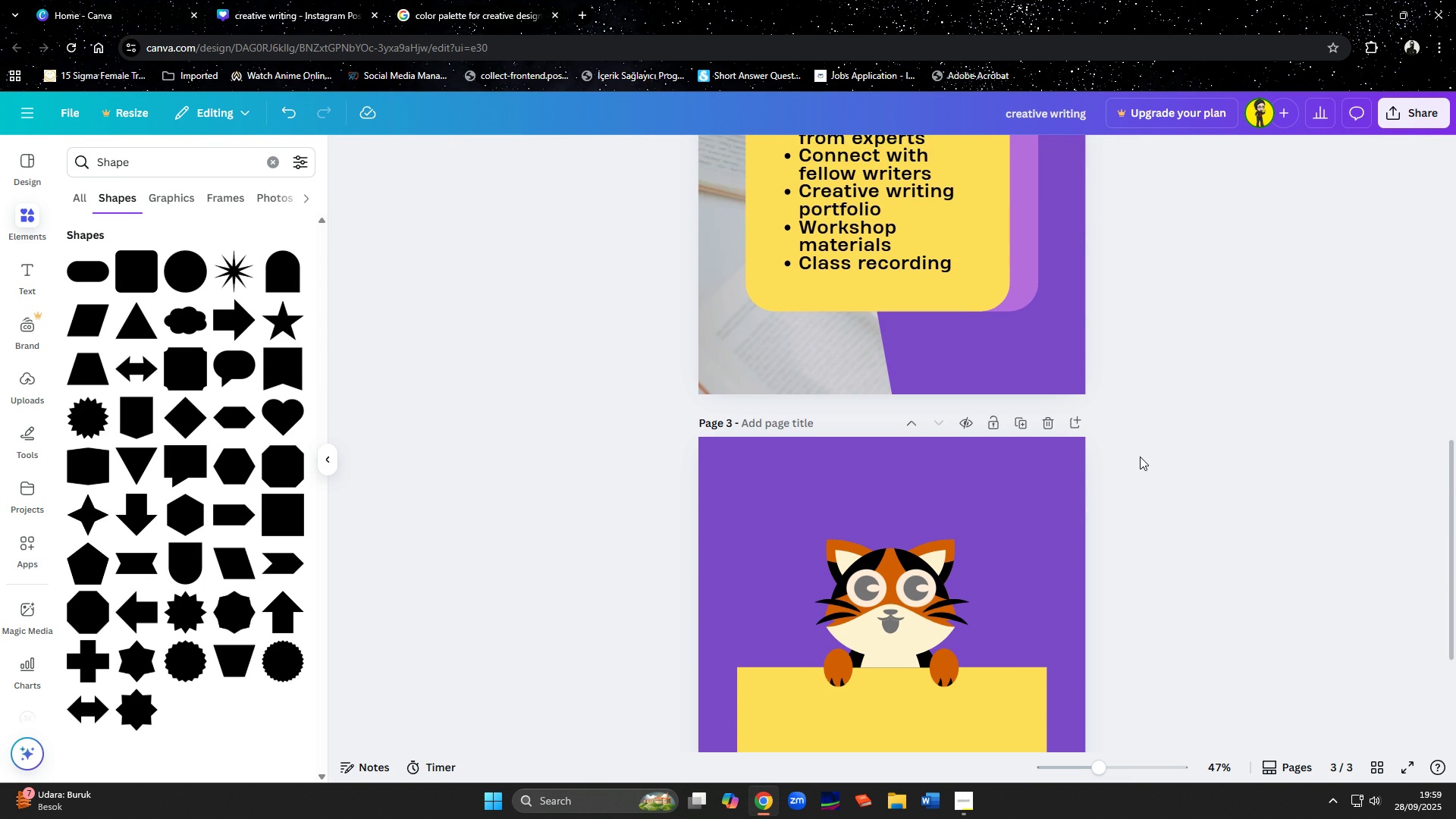 
scroll: coordinate [1140, 457], scroll_direction: down, amount: 4.0
 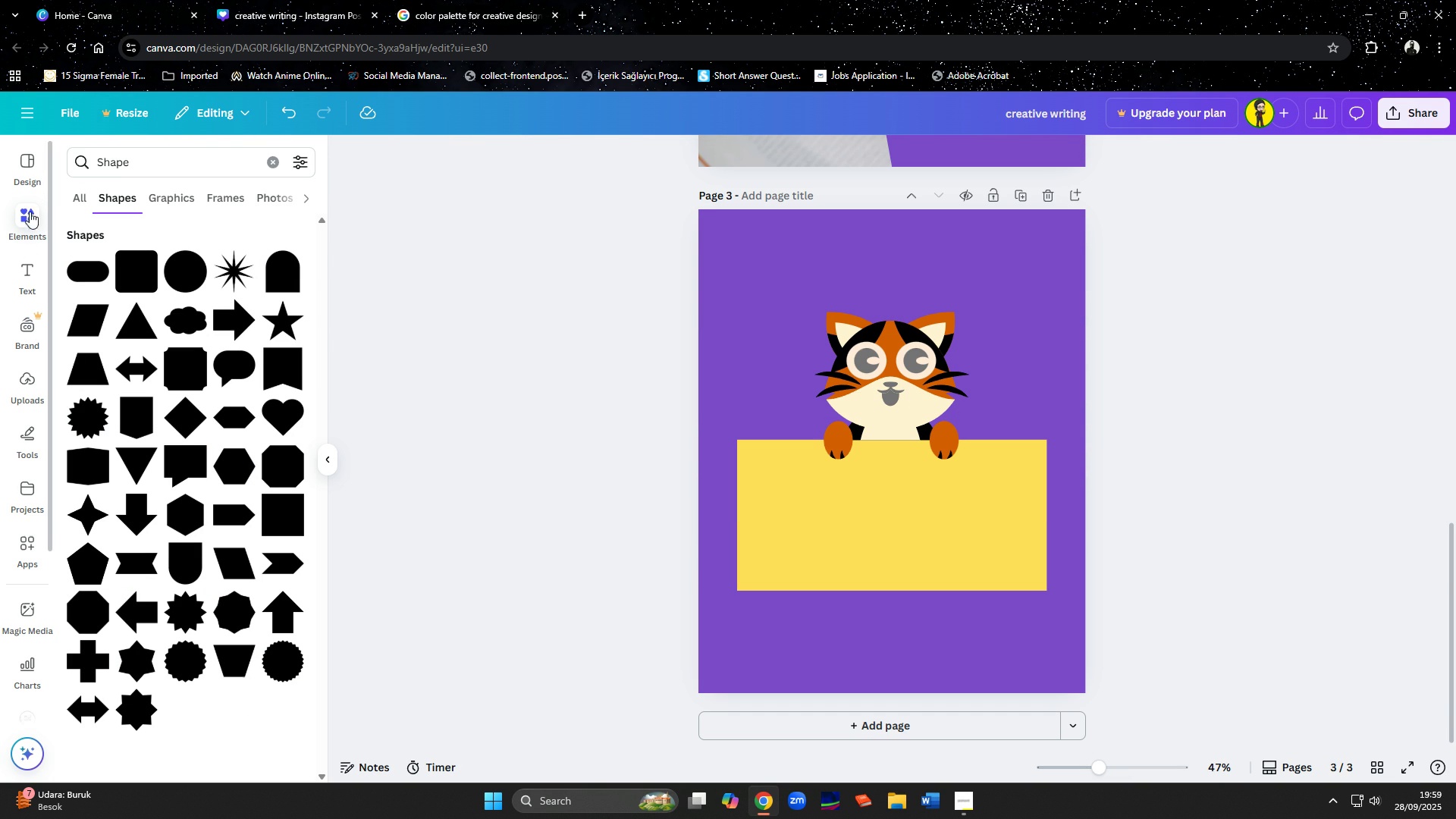 
double_click([147, 162])
 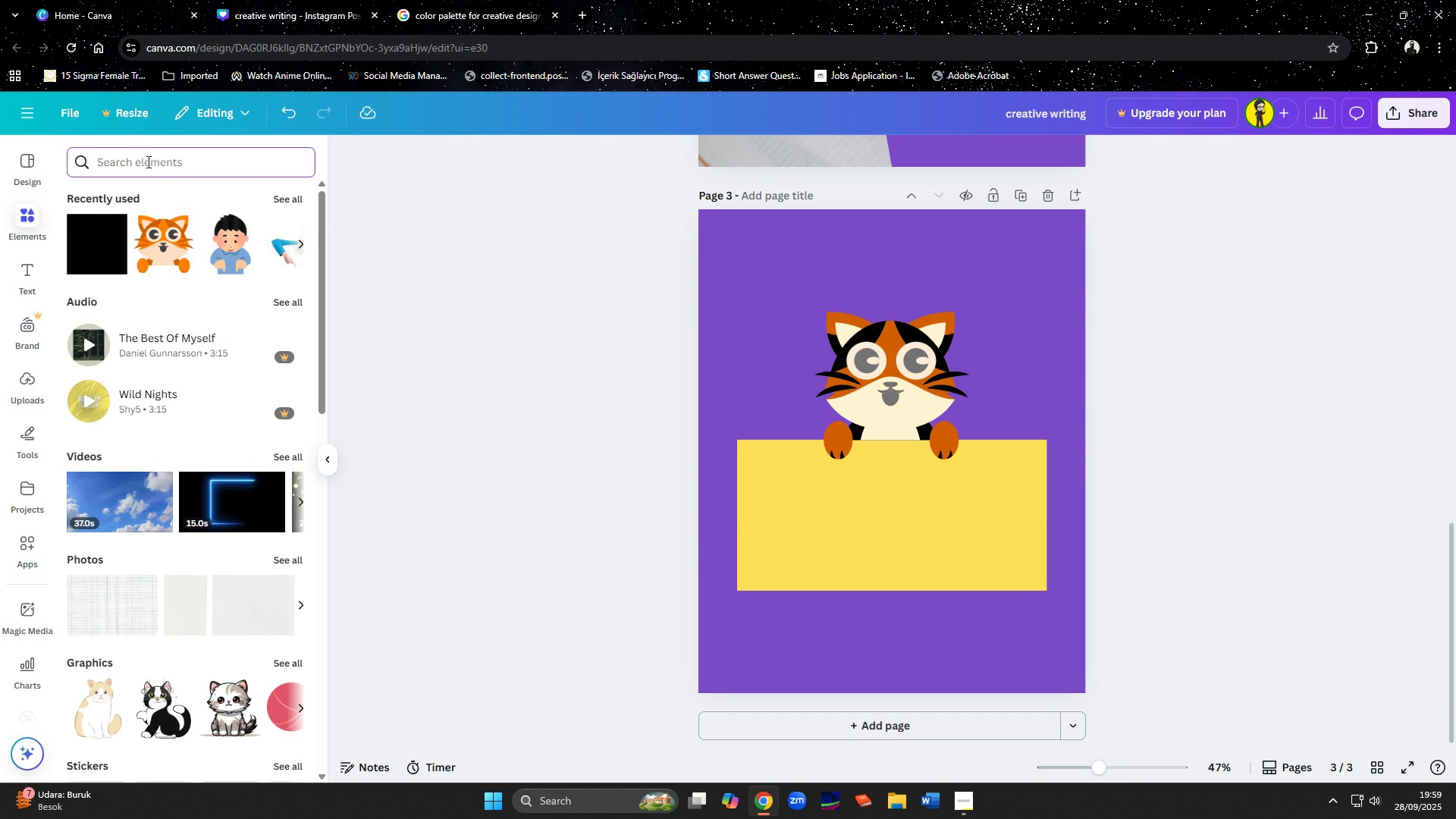 
type(writing)
 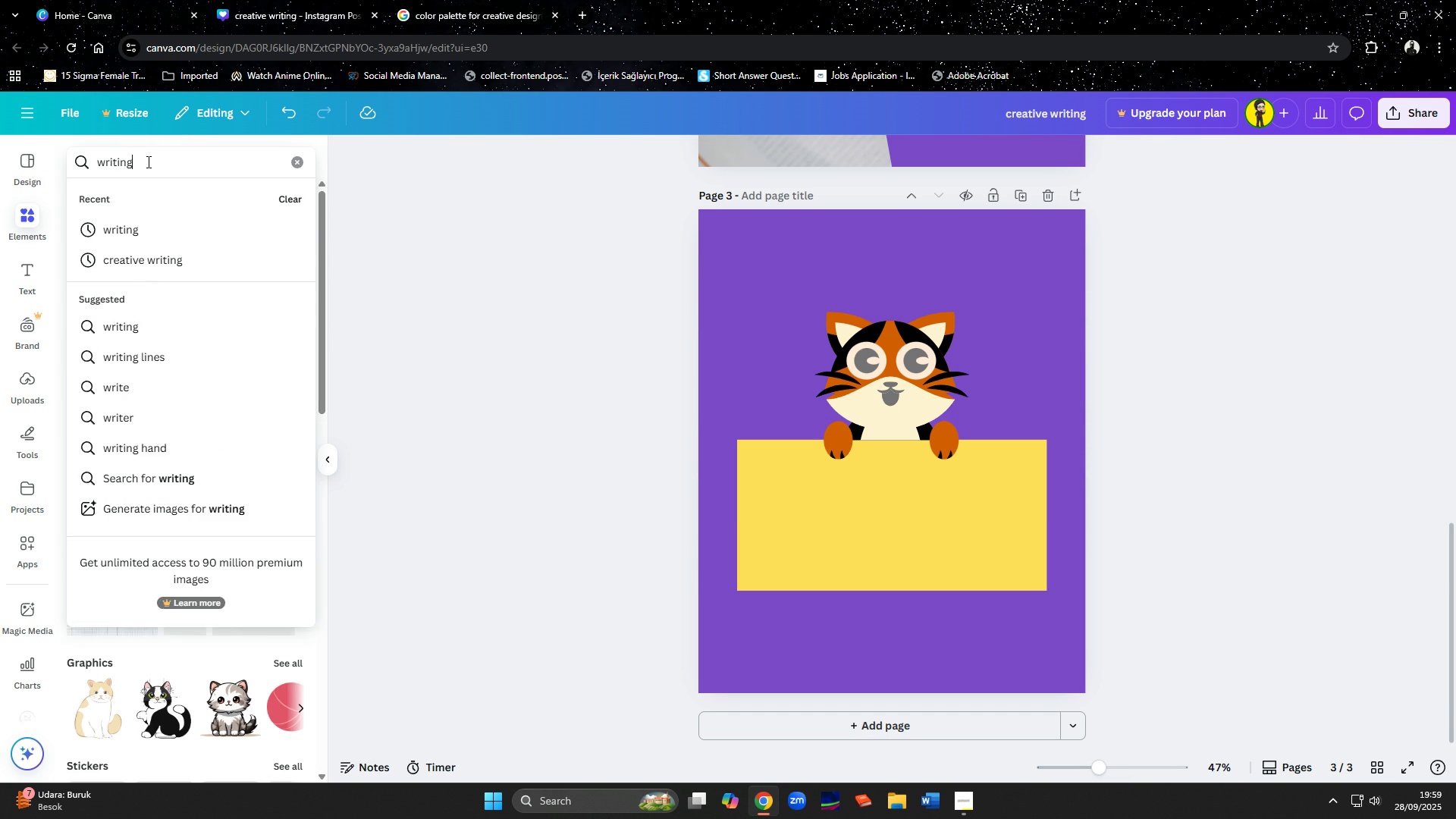 
key(Enter)
 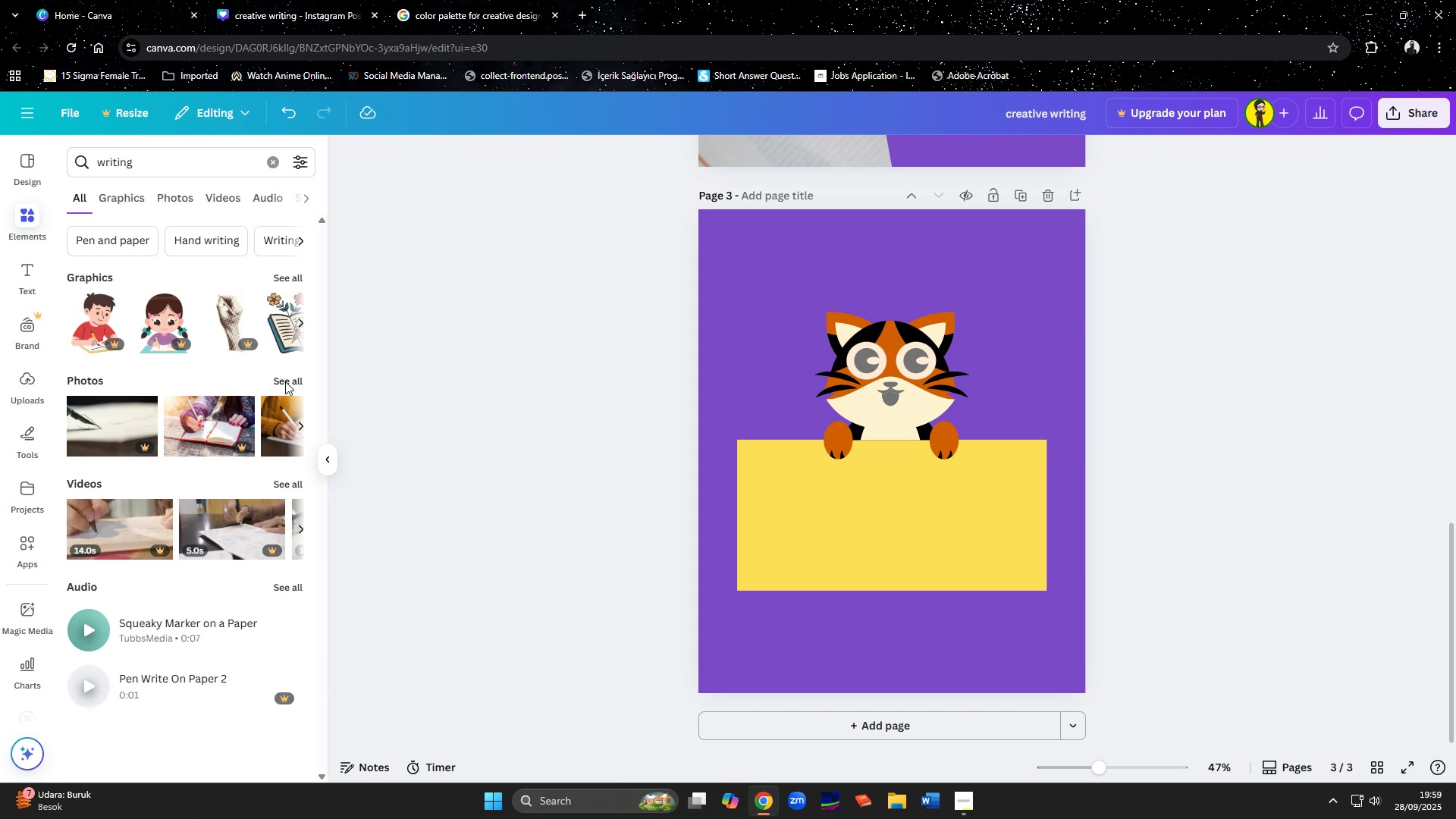 
left_click([285, 381])
 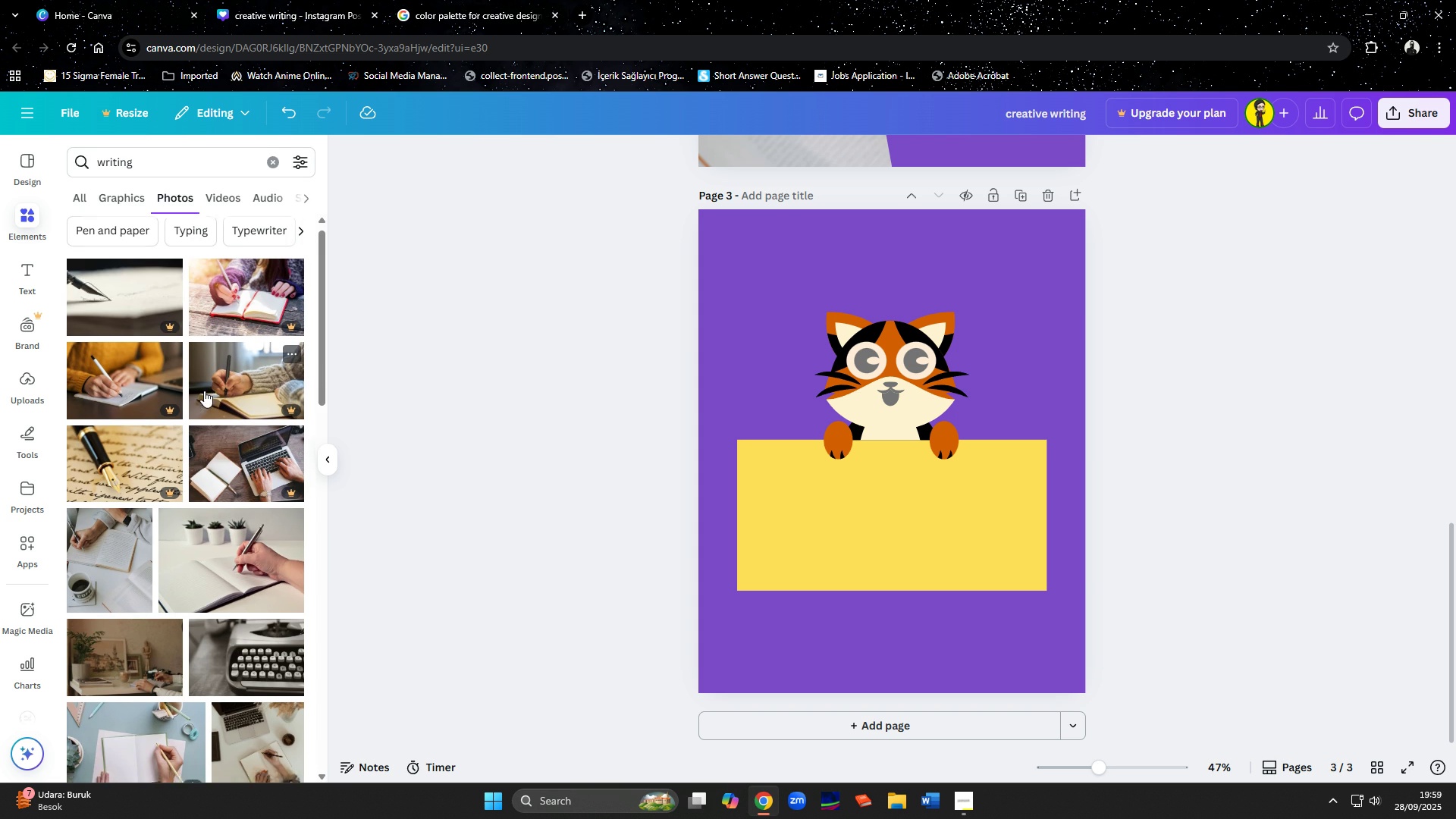 
scroll: coordinate [198, 432], scroll_direction: down, amount: 15.0
 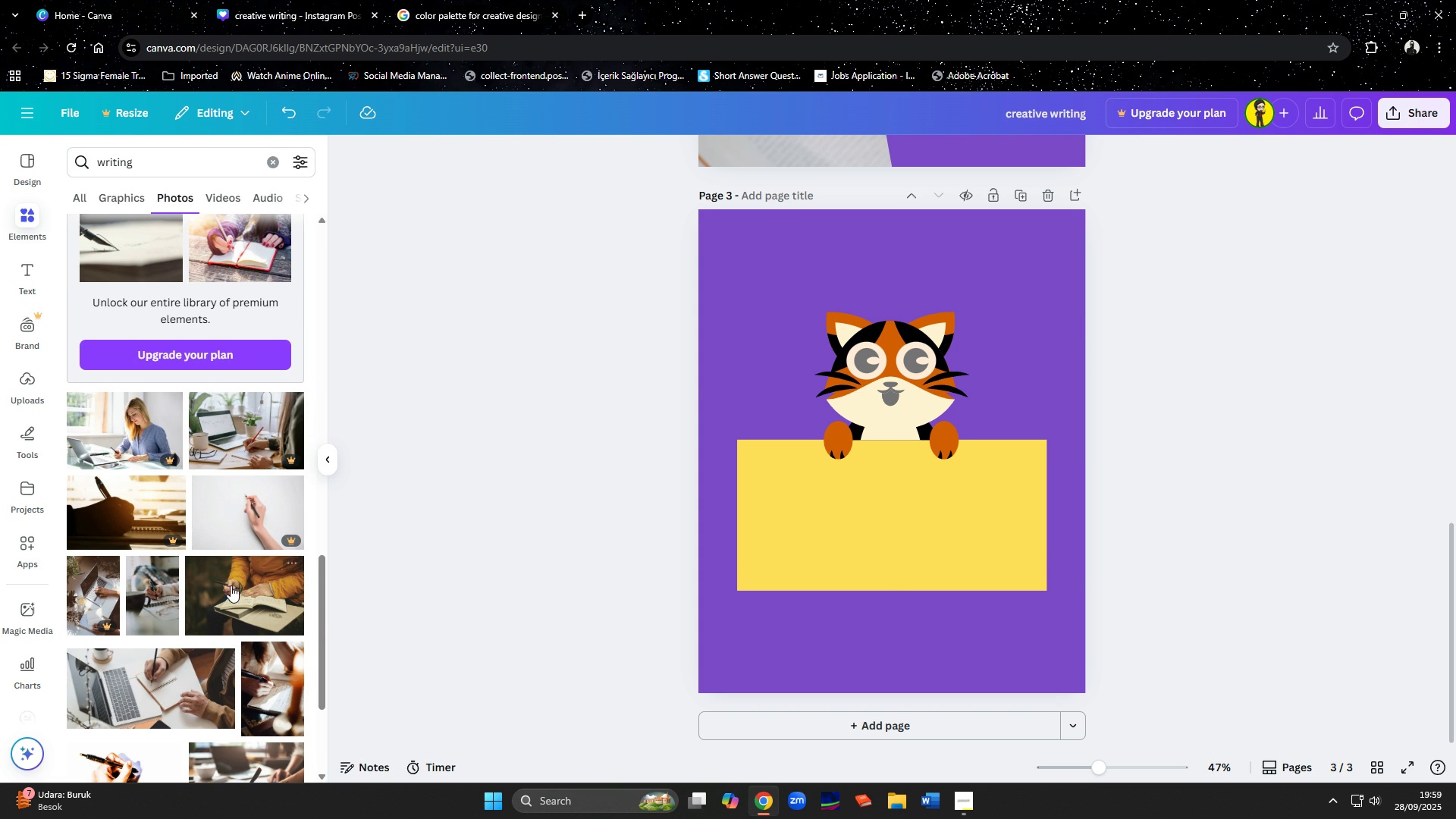 
left_click([244, 608])
 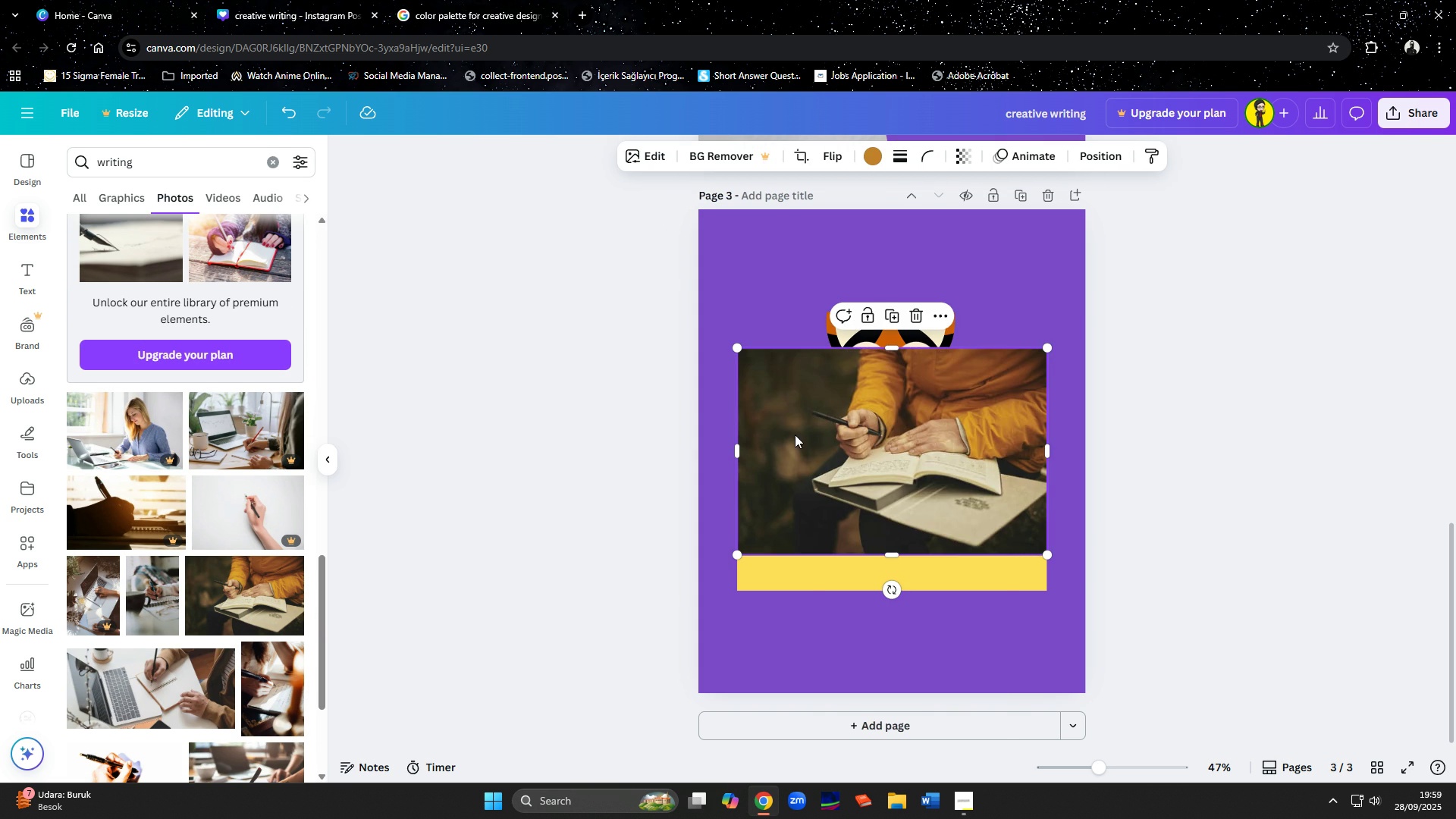 
right_click([795, 435])
 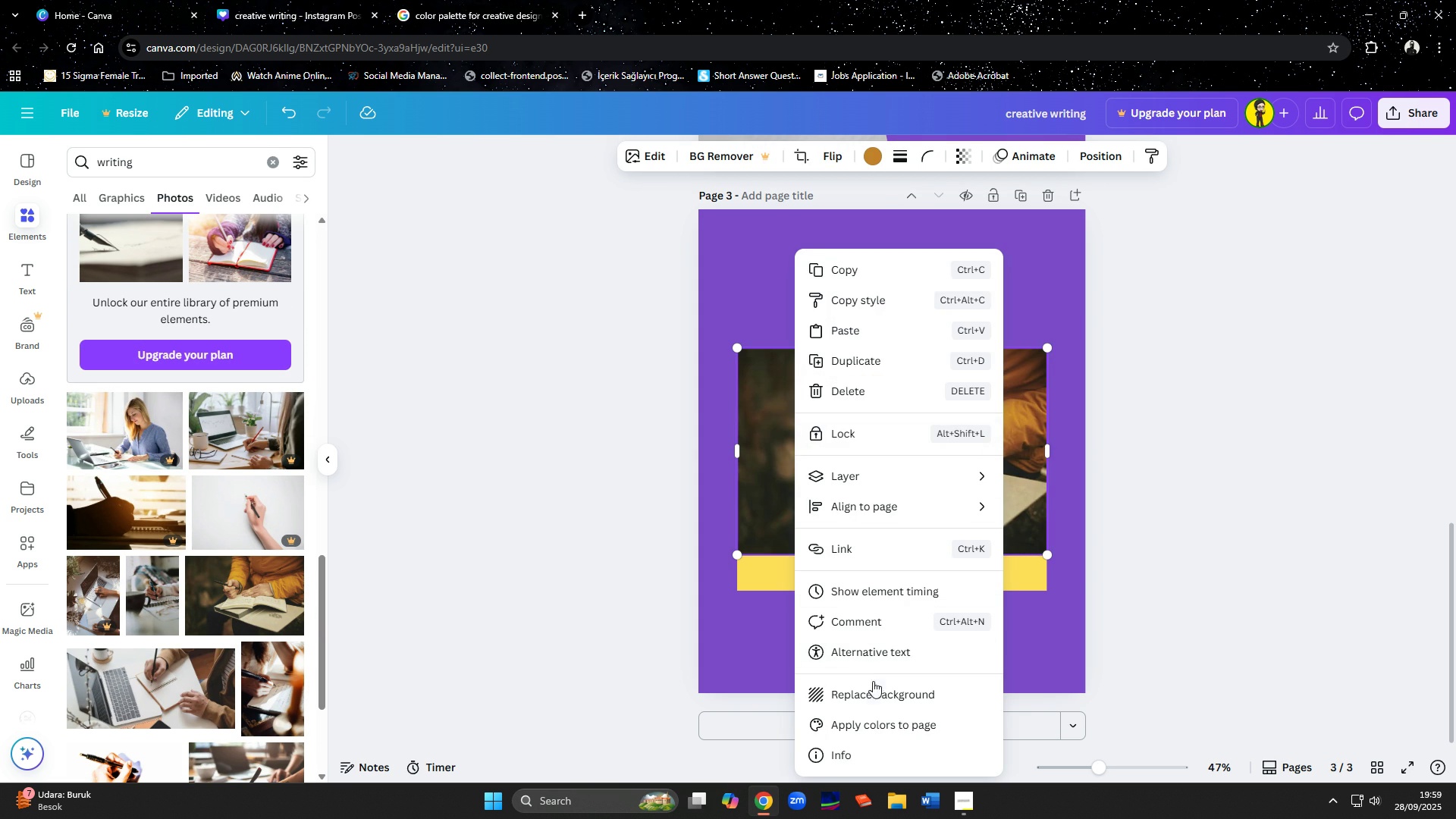 
left_click([877, 691])
 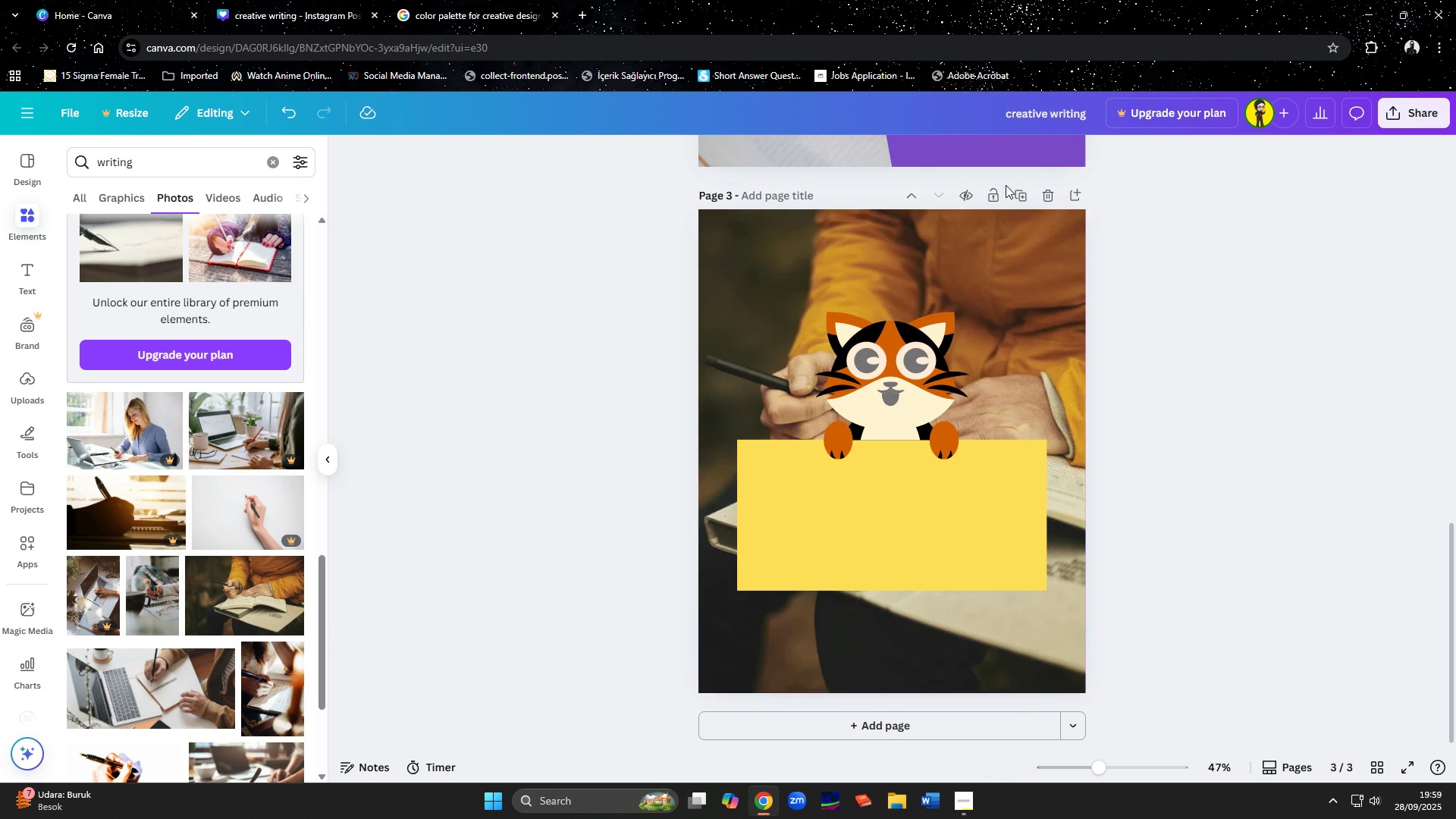 
left_click([987, 296])
 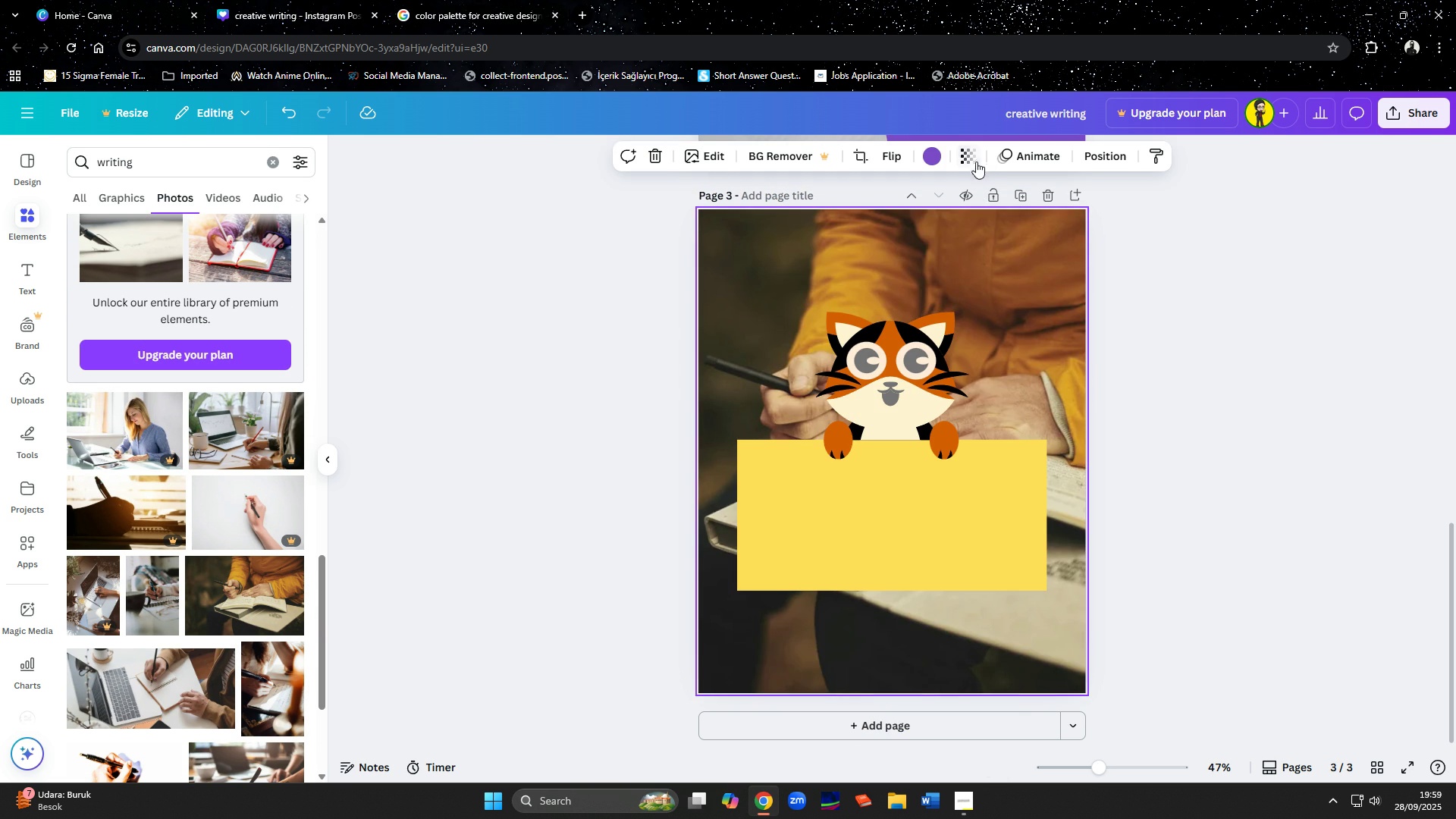 
left_click([975, 157])
 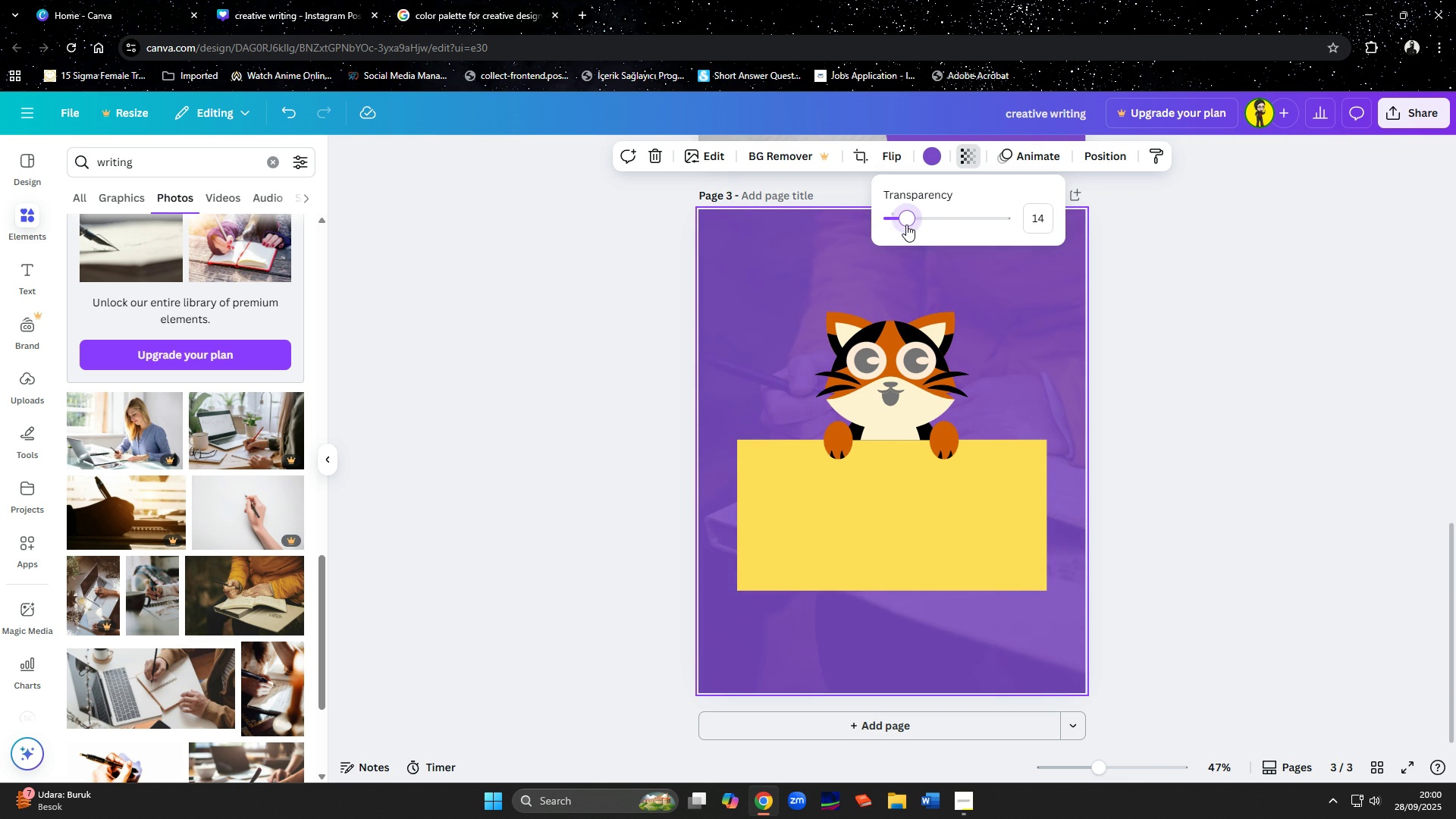 
wait(5.37)
 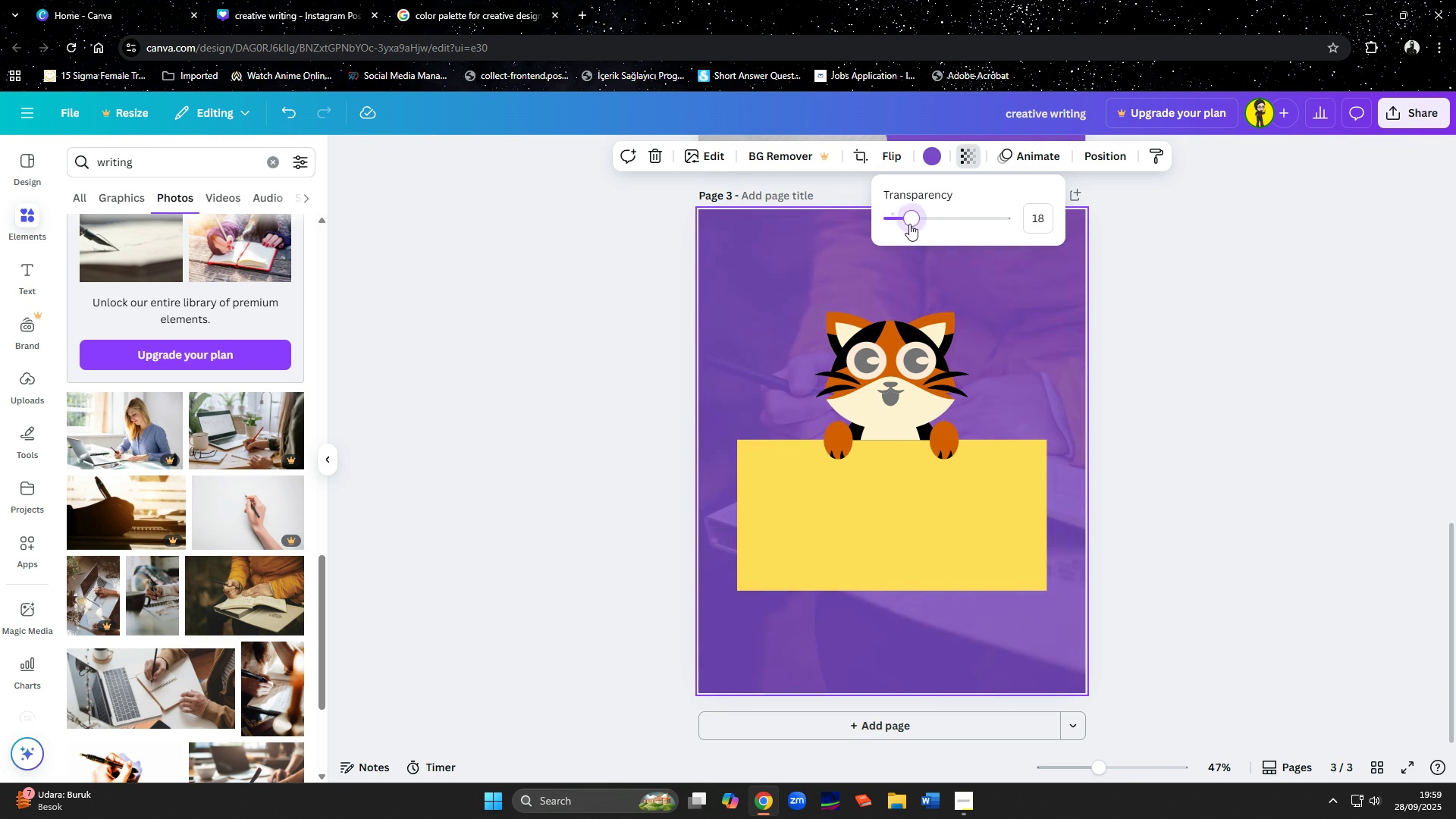 
left_click([839, 287])
 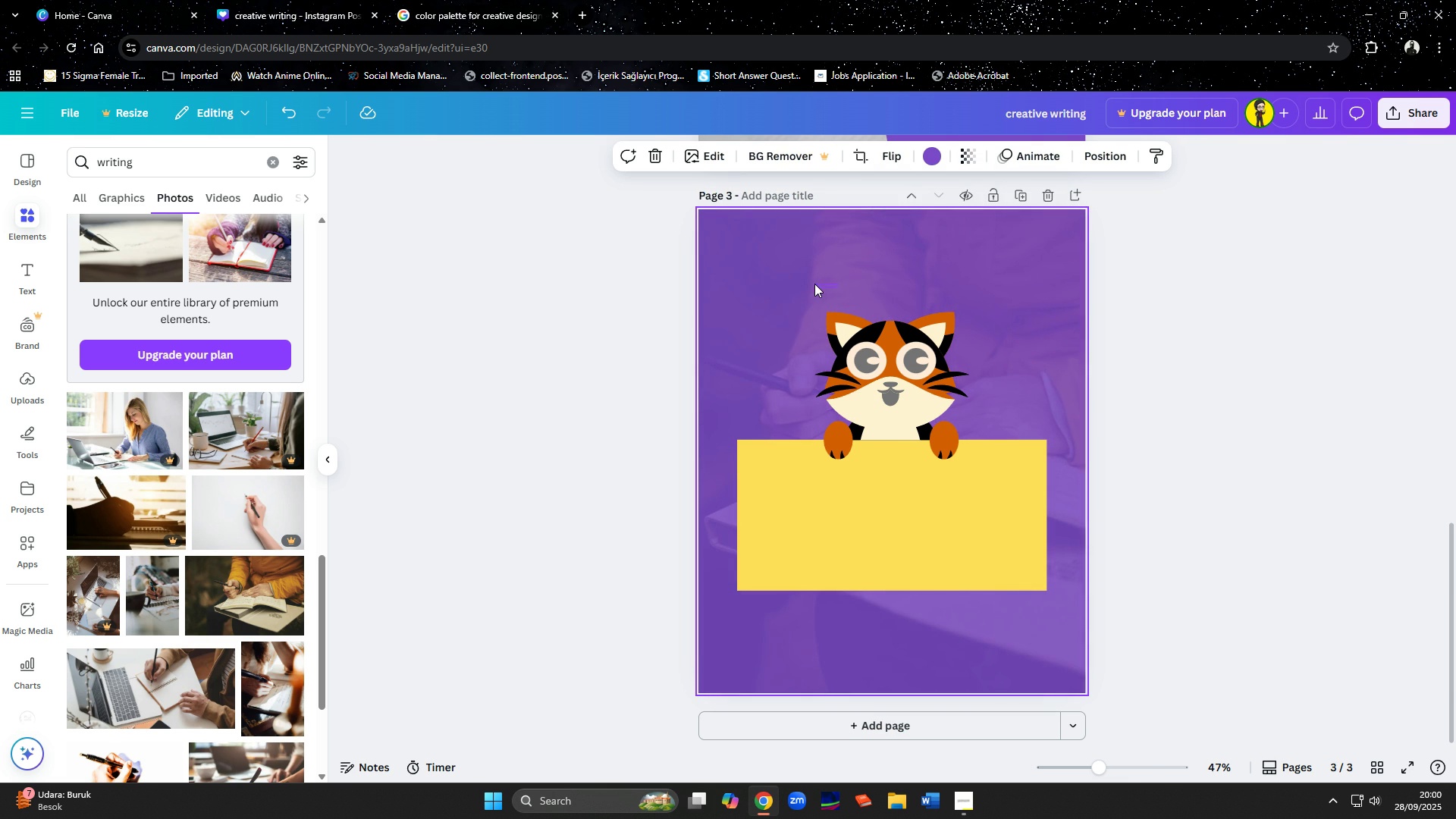 
triple_click([814, 284])
 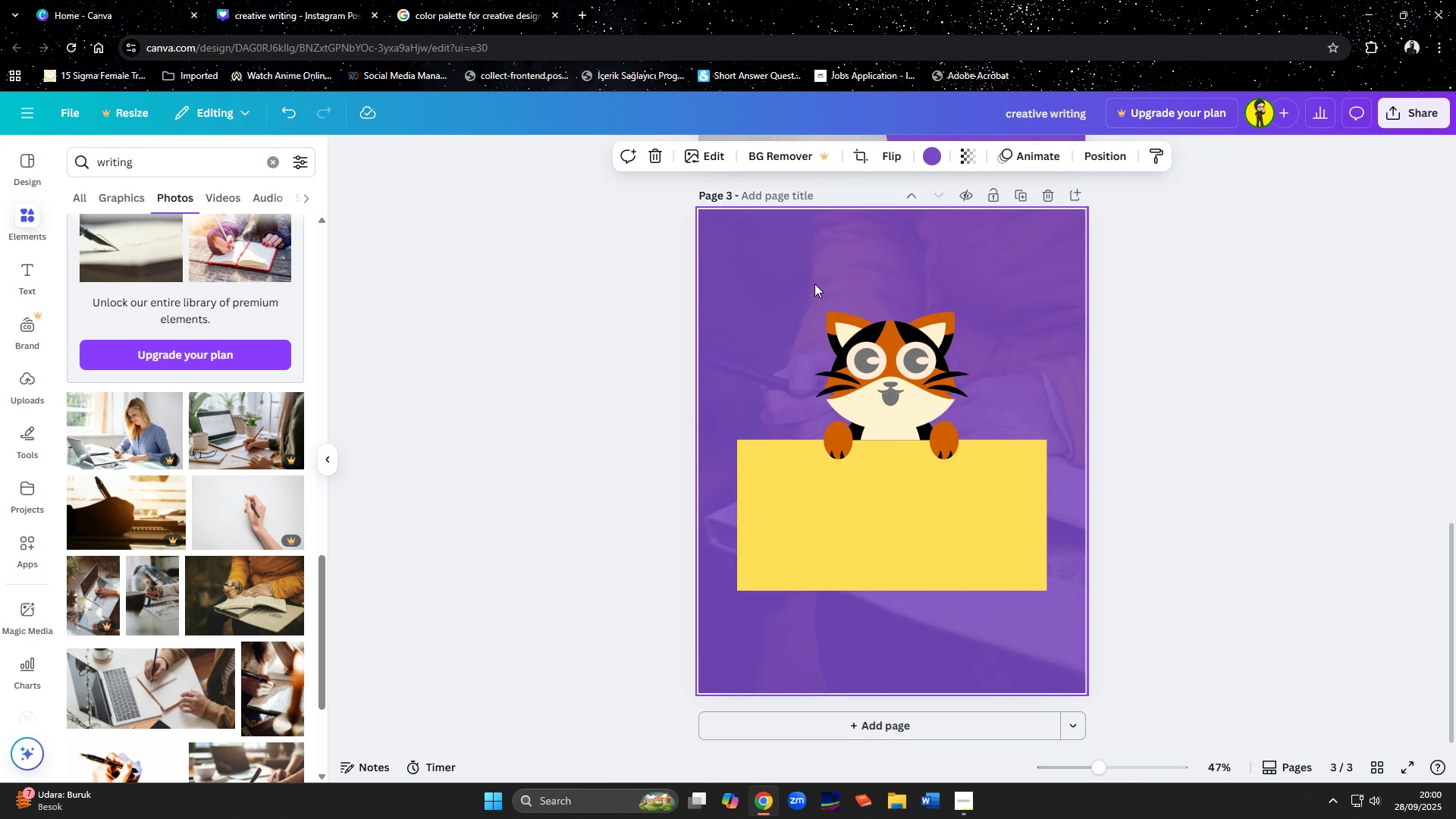 
triple_click([814, 284])
 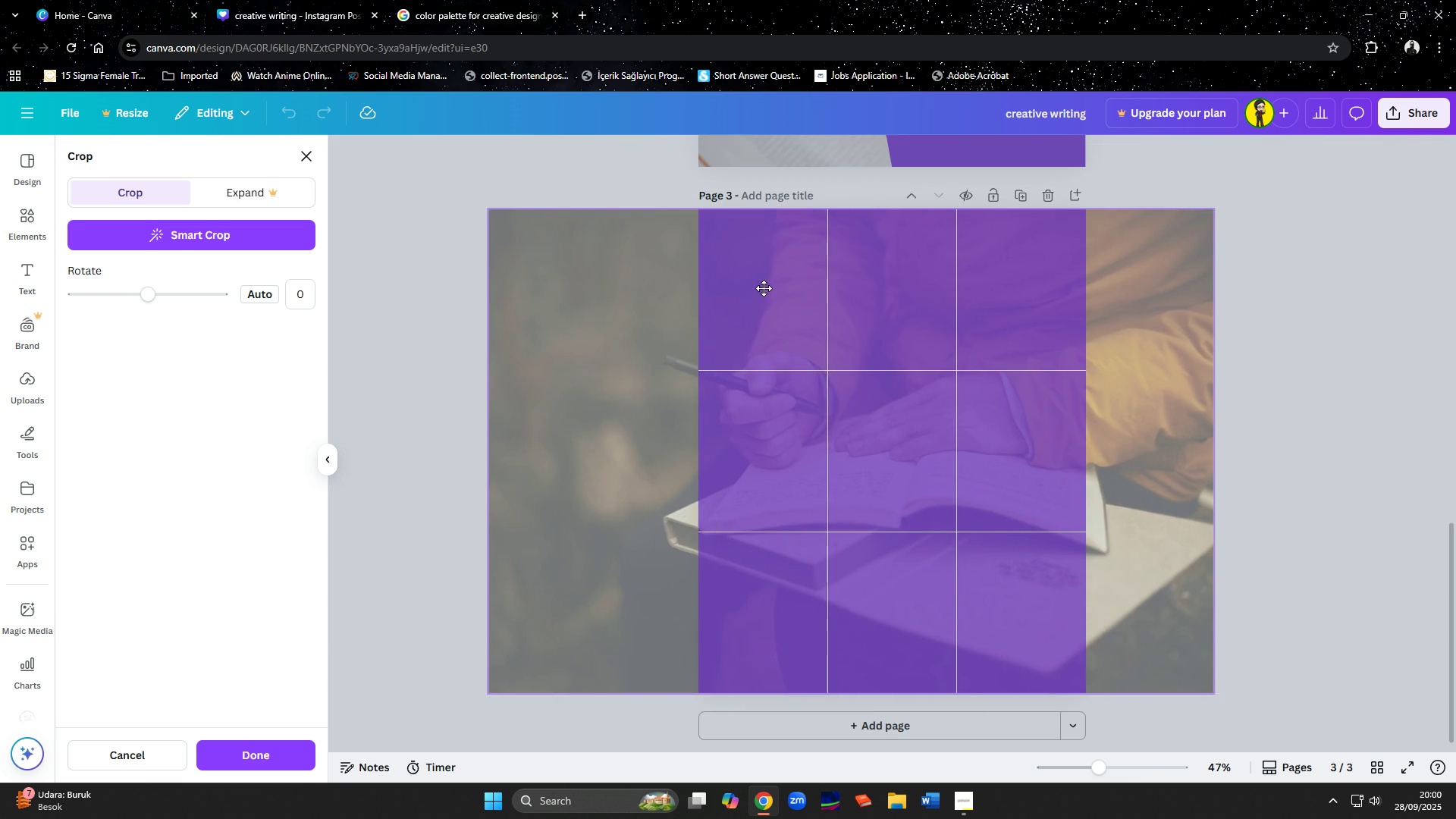 
mouse_move([760, 293])
 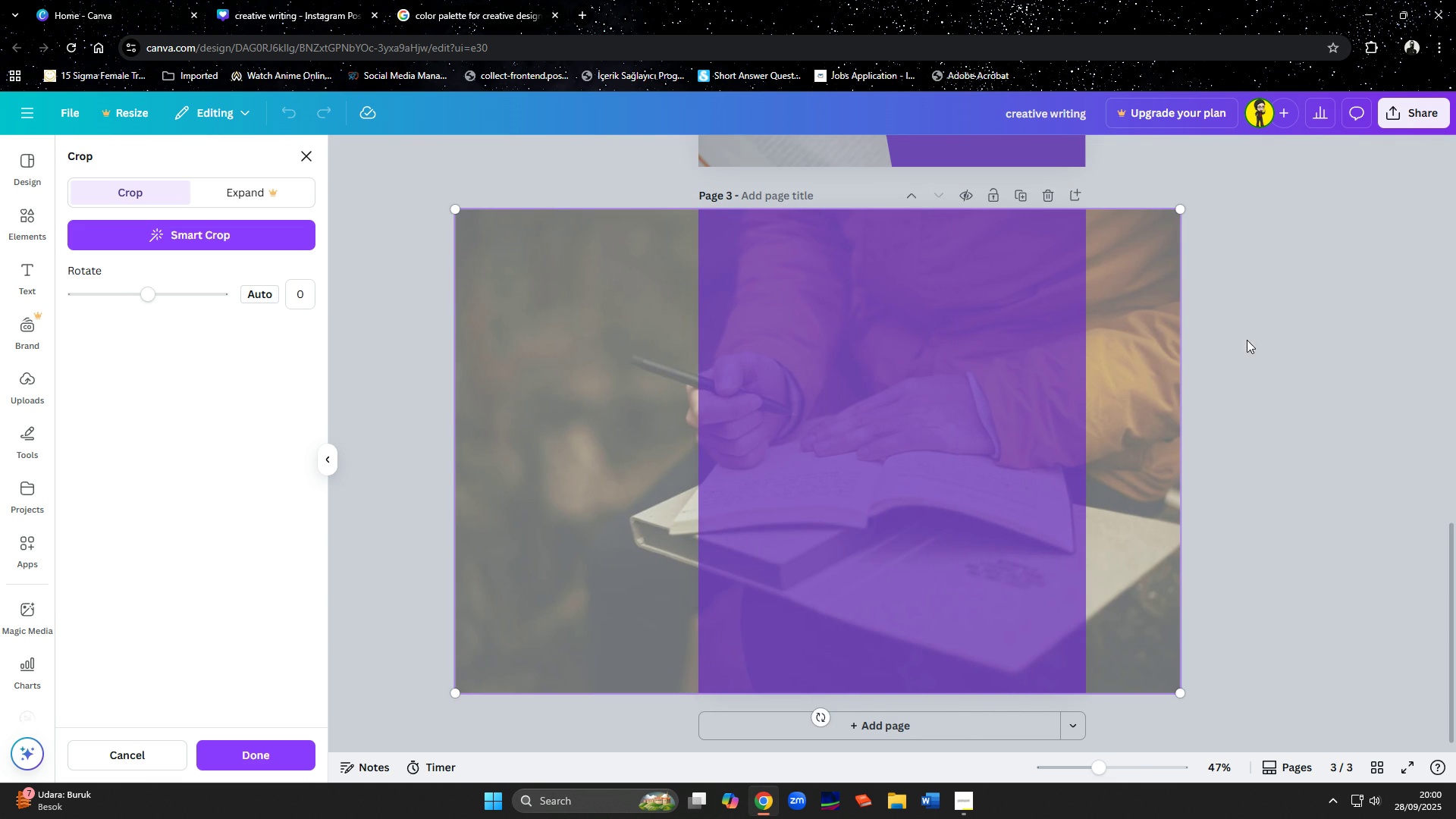 
left_click([1247, 340])
 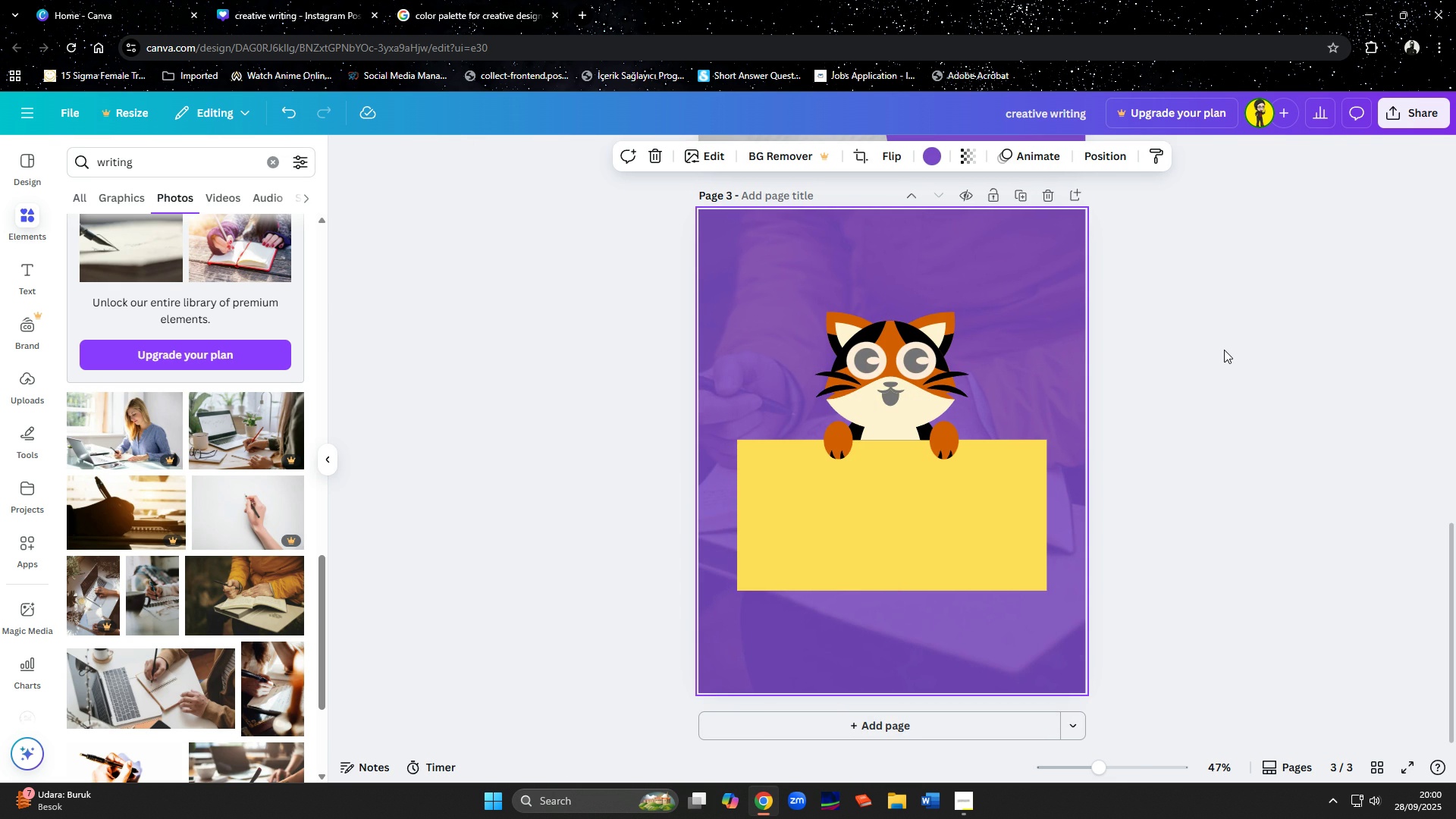 
scroll: coordinate [1224, 350], scroll_direction: up, amount: 5.0
 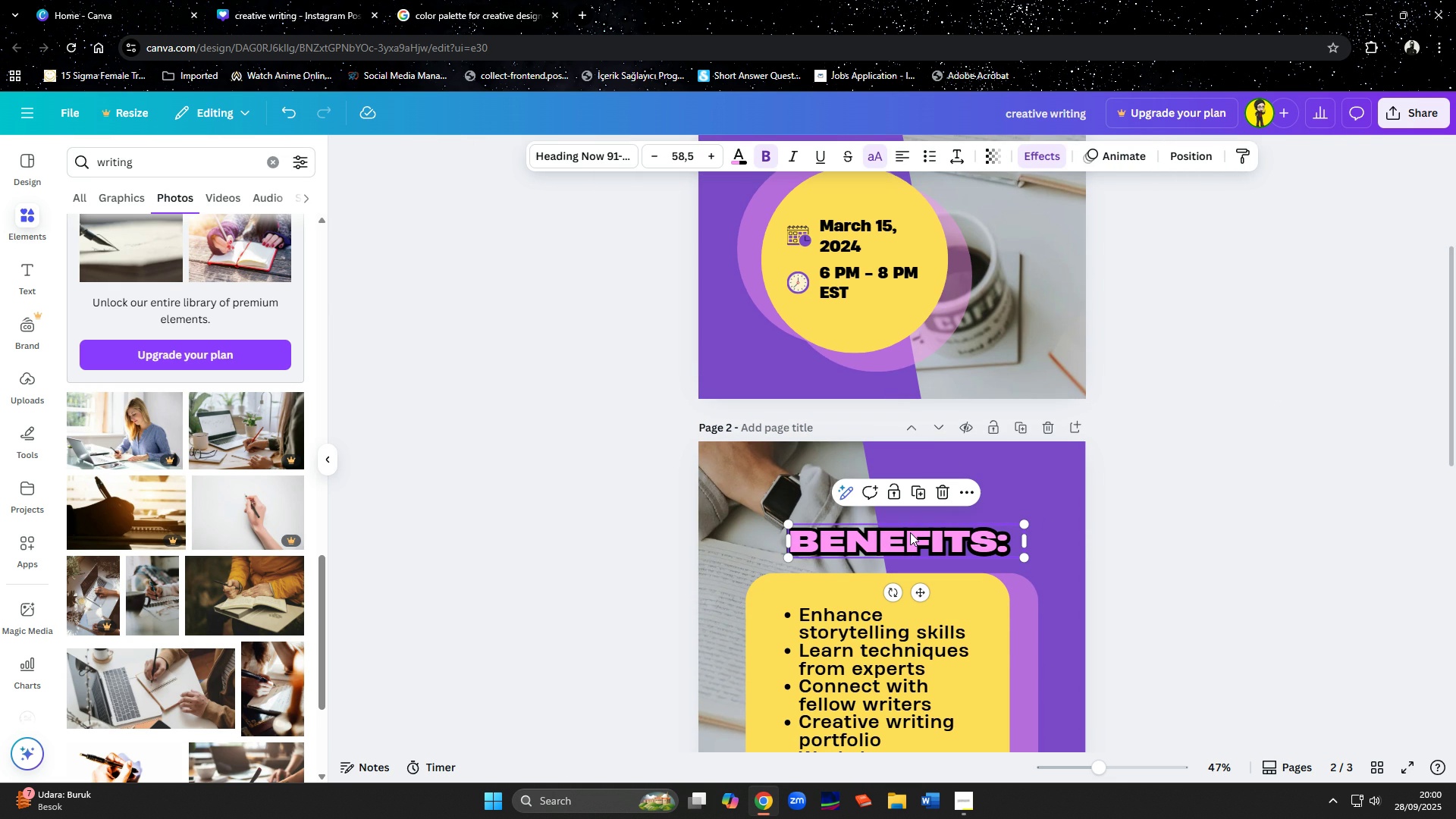 
left_click([910, 532])